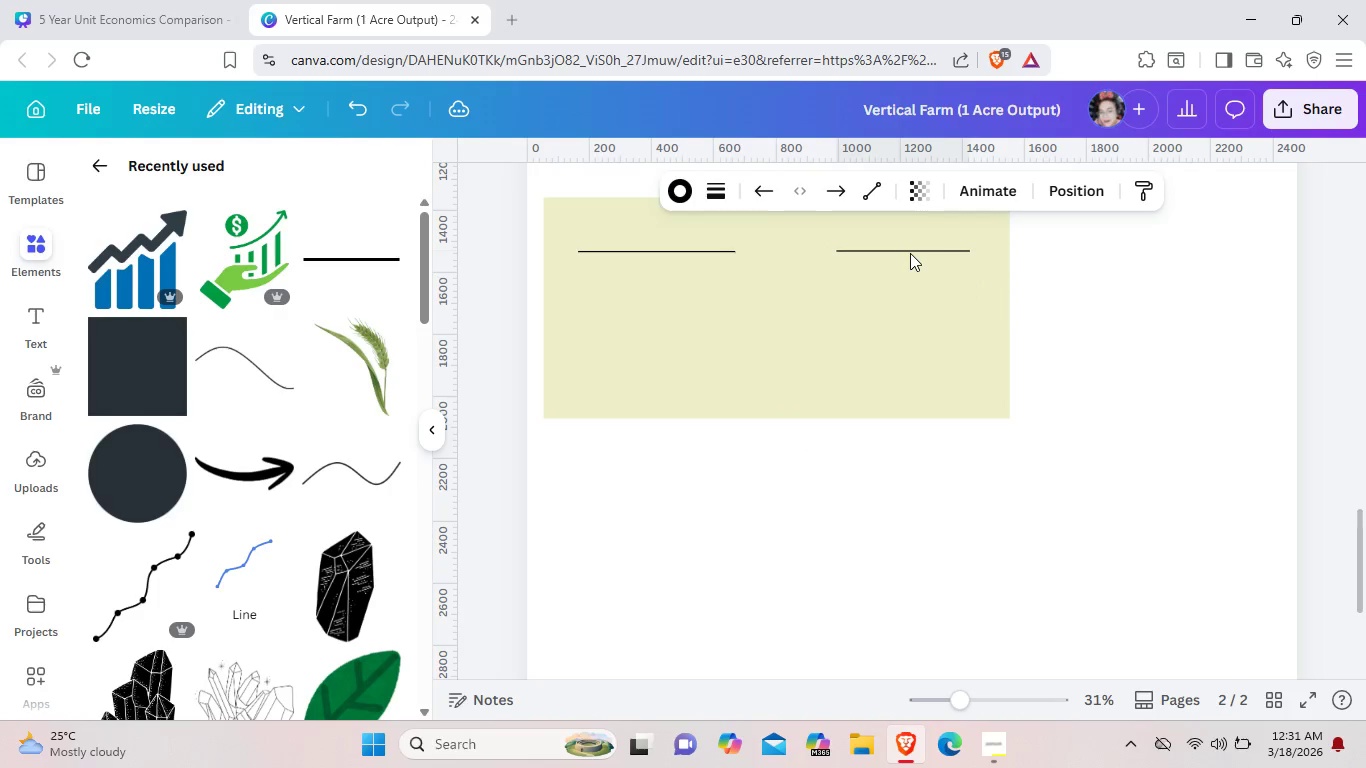 
key(ArrowRight)
 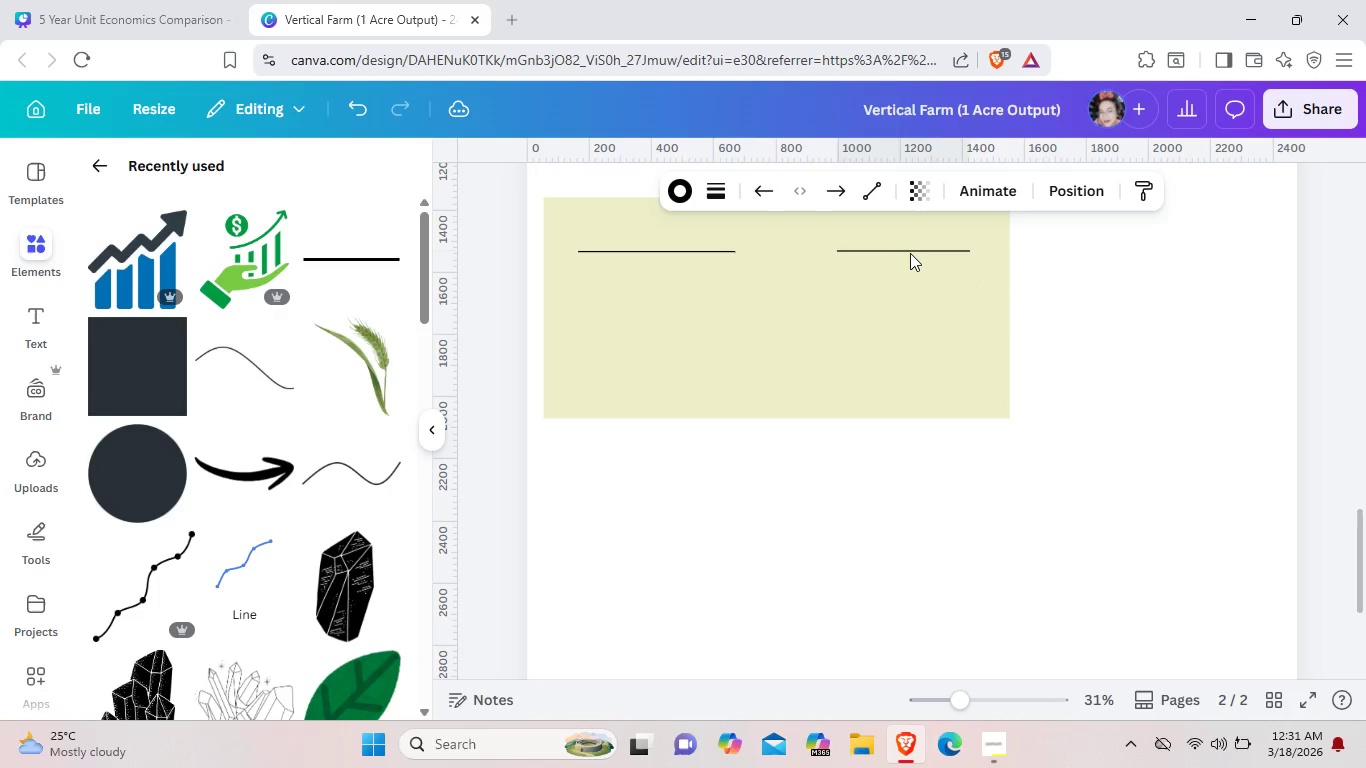 
key(ArrowRight)
 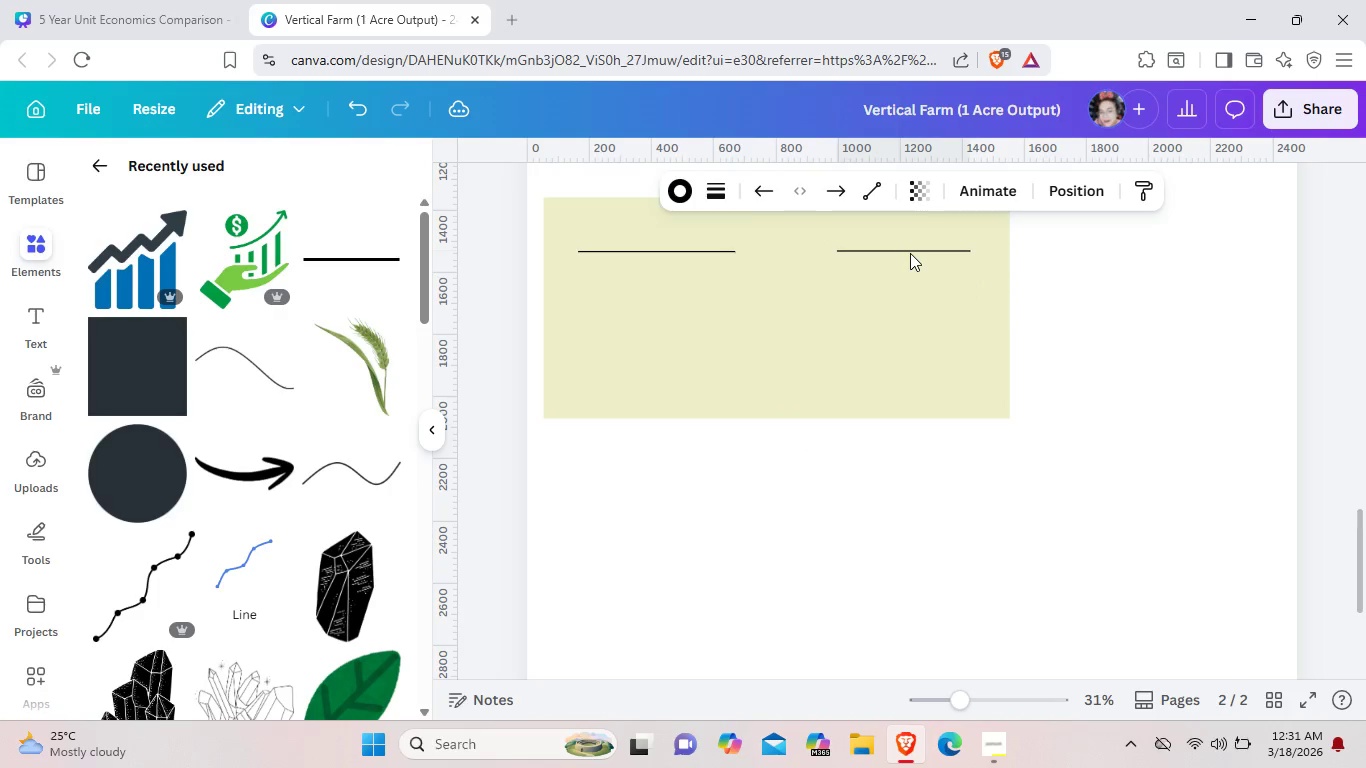 
key(ArrowRight)
 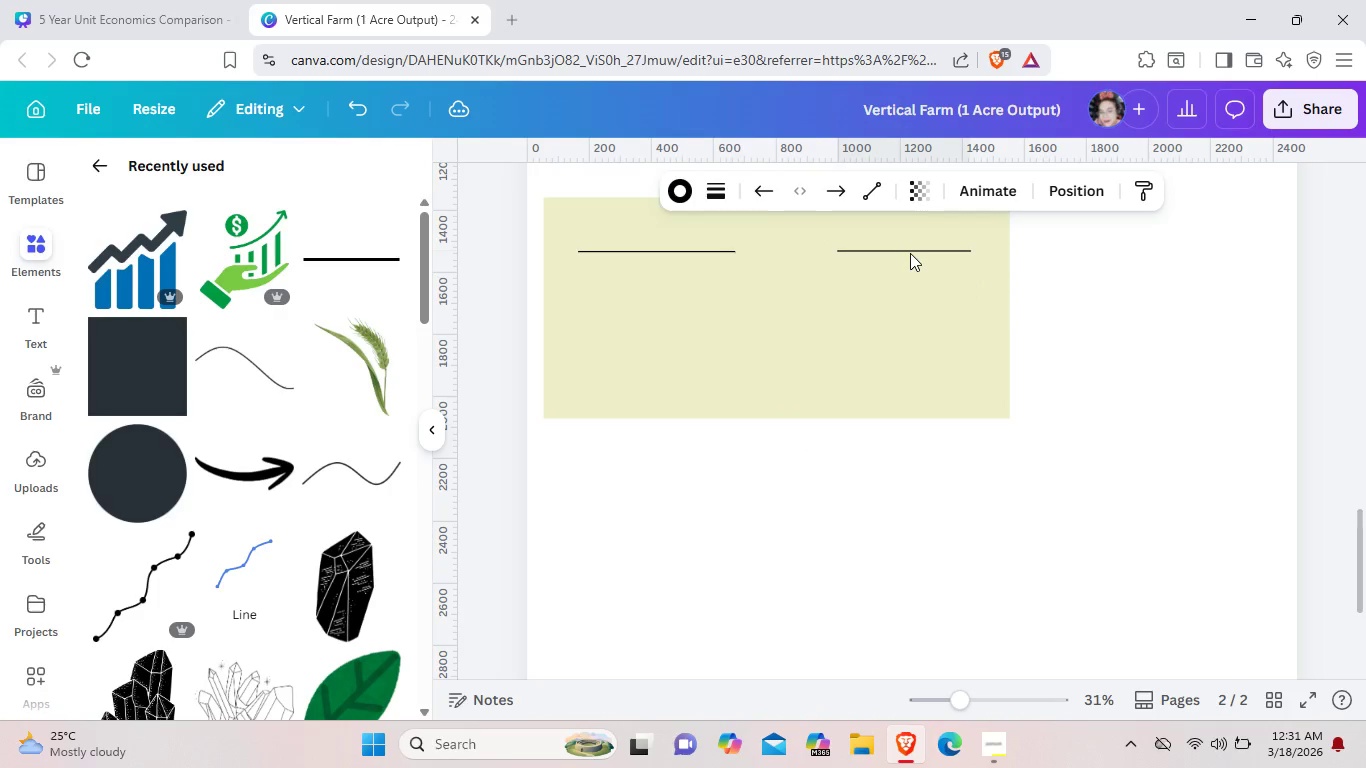 
key(ArrowRight)
 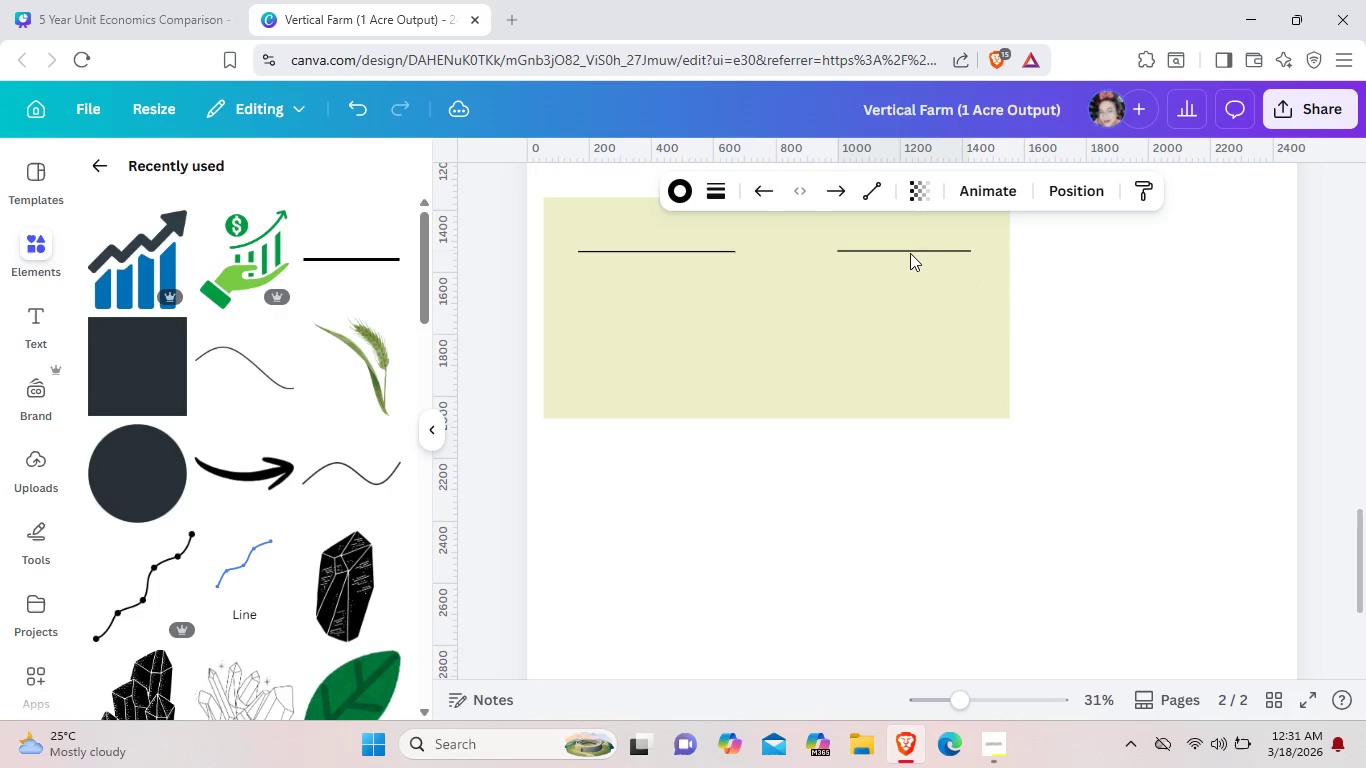 
key(ArrowRight)
 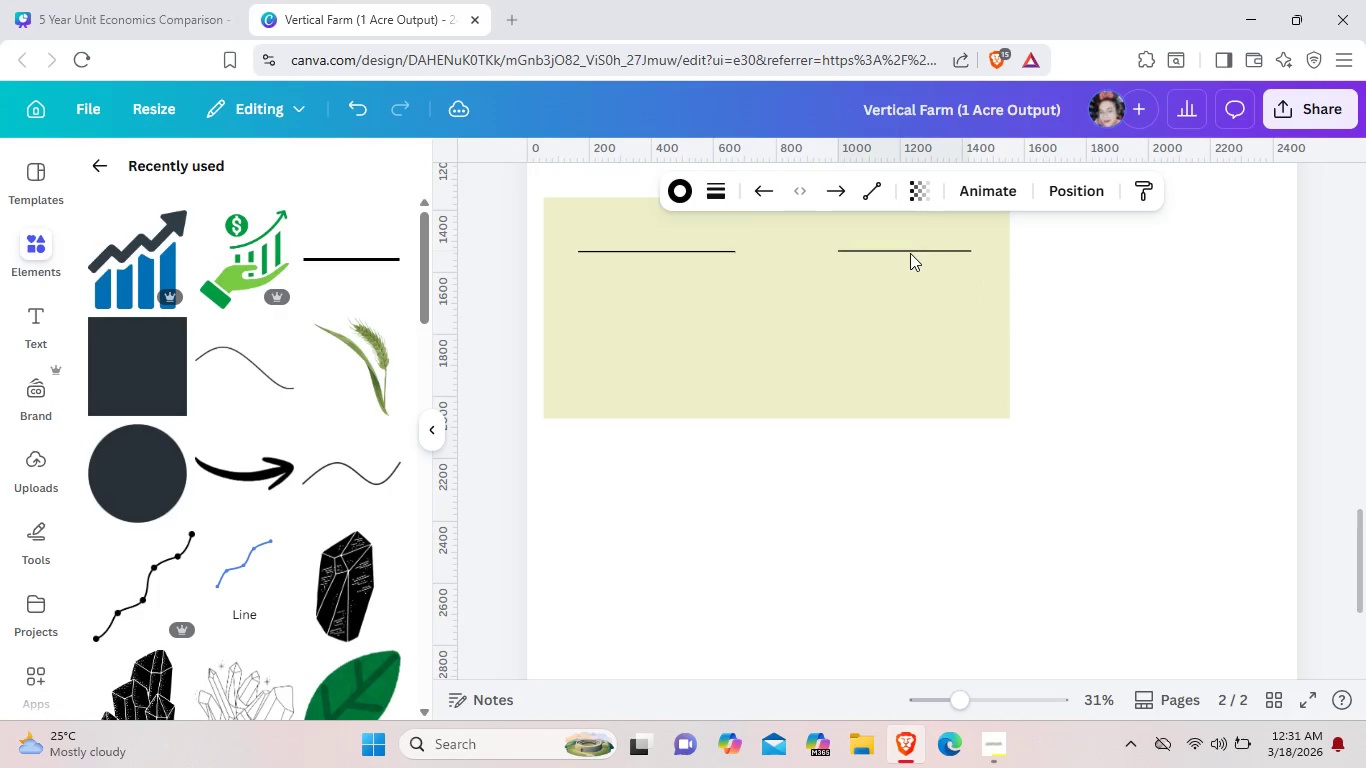 
key(ArrowRight)
 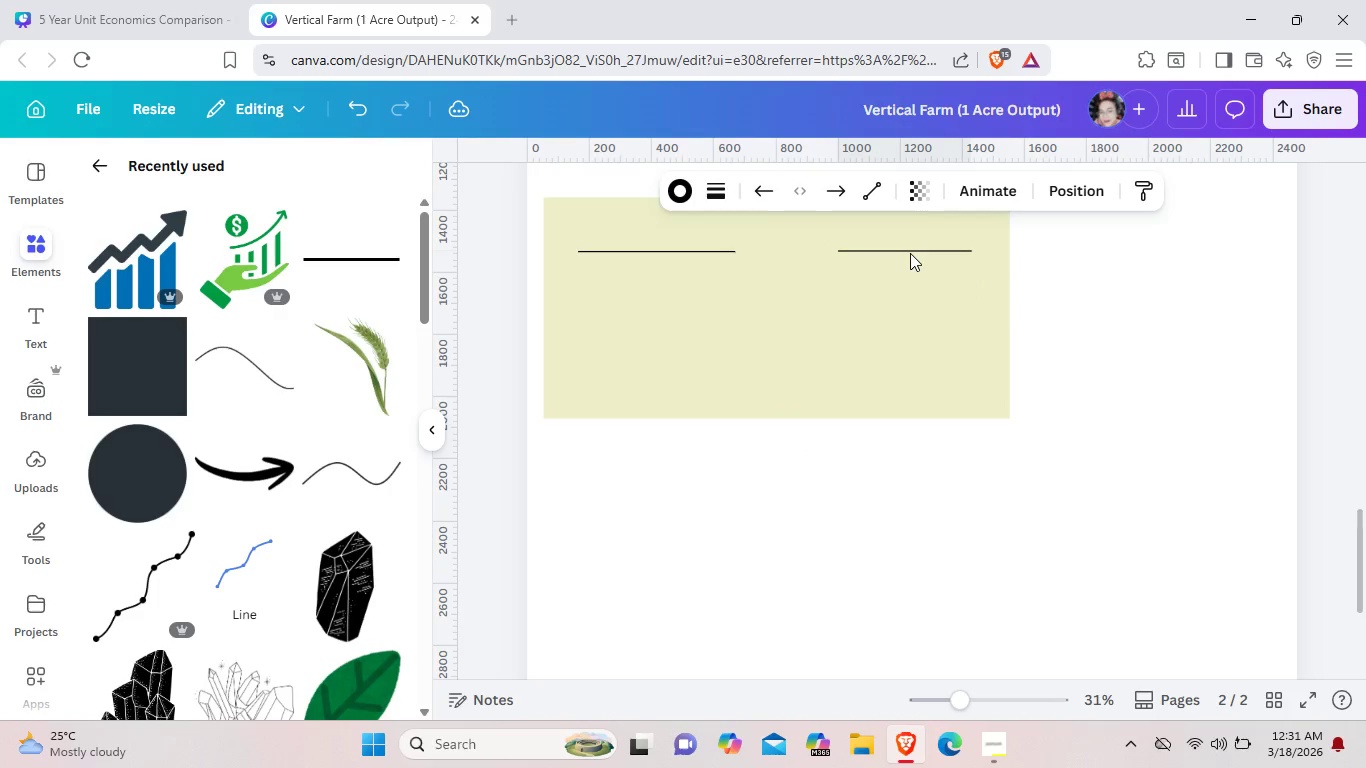 
key(ArrowRight)
 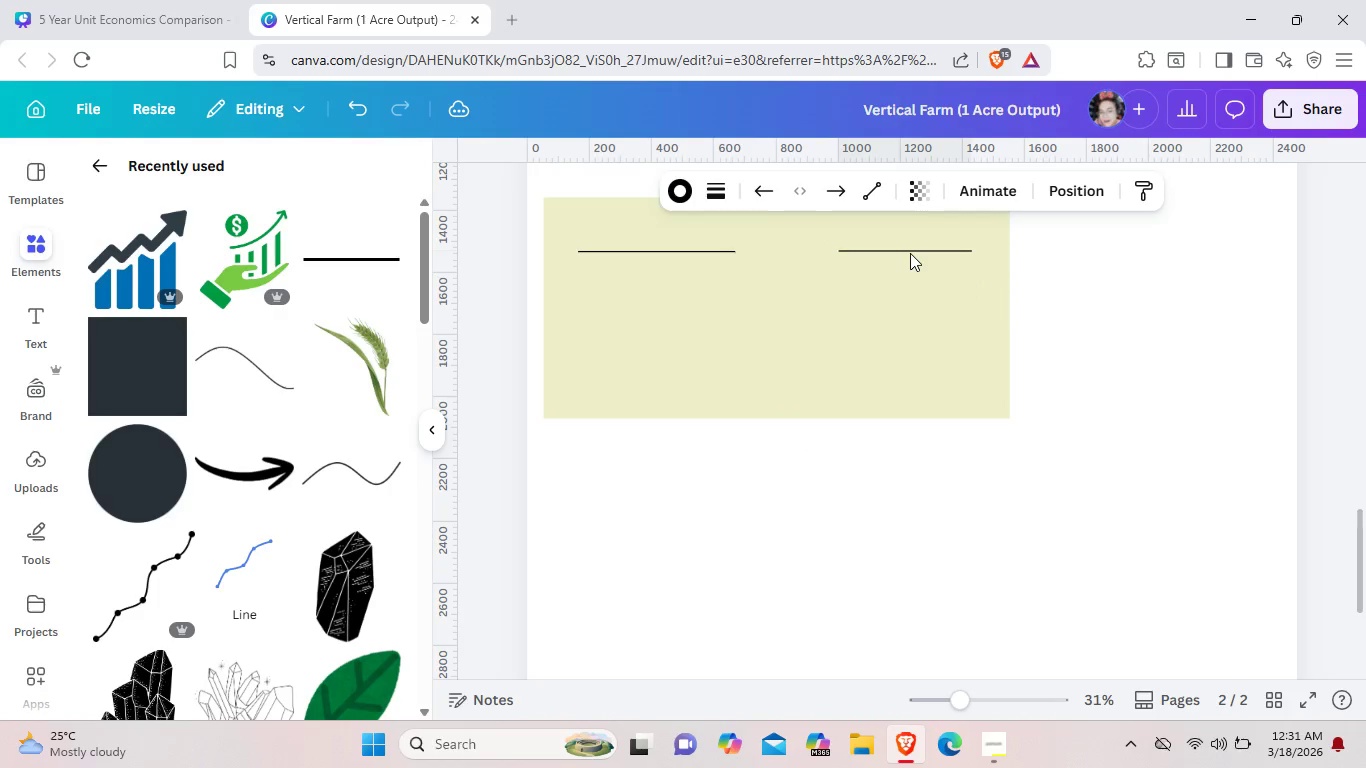 
key(ArrowRight)
 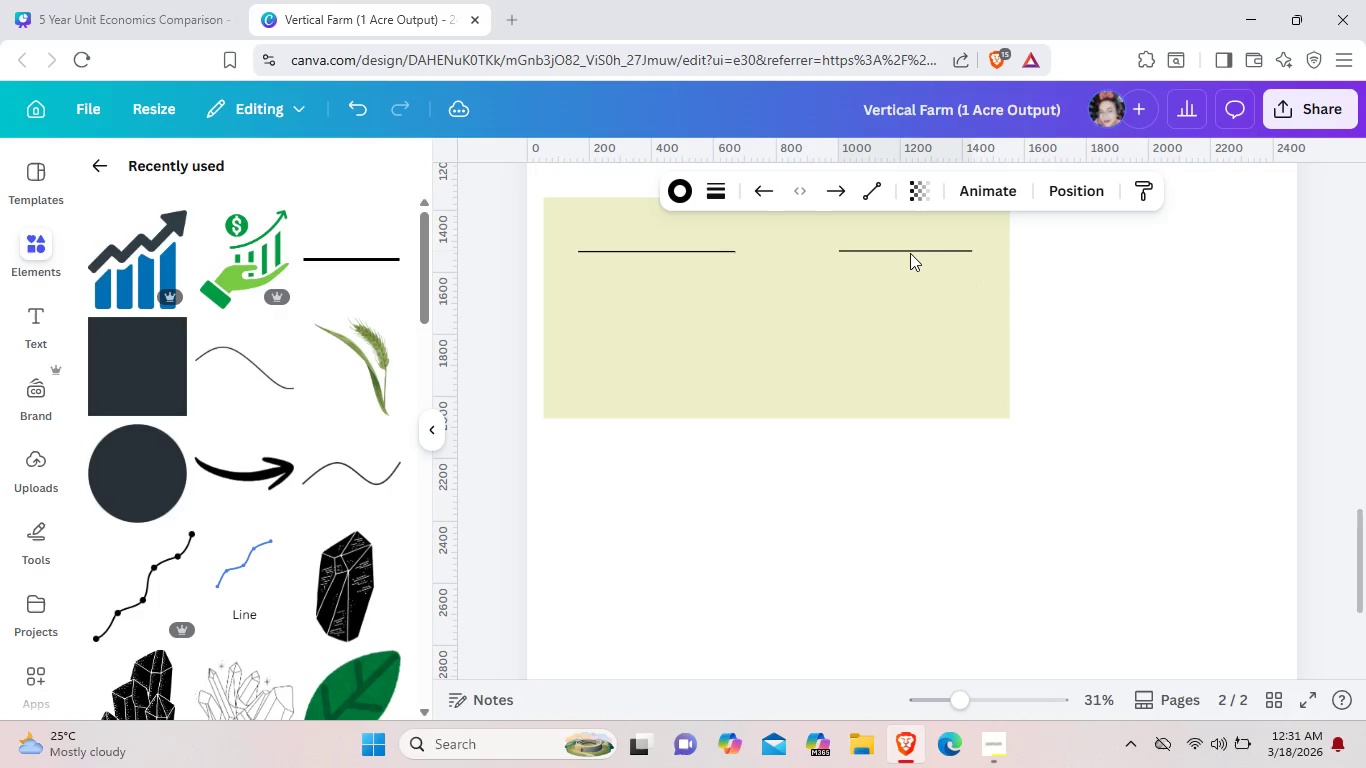 
key(ArrowRight)
 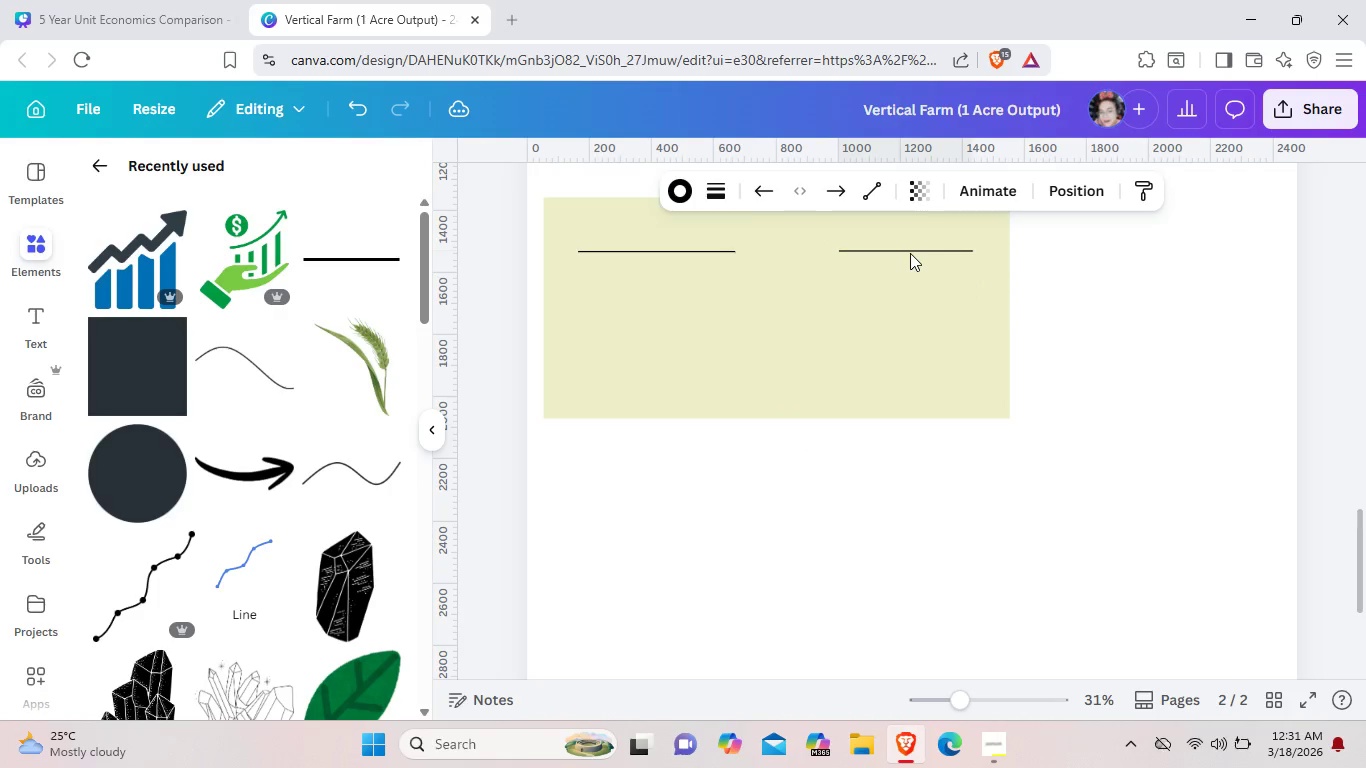 
key(ArrowRight)
 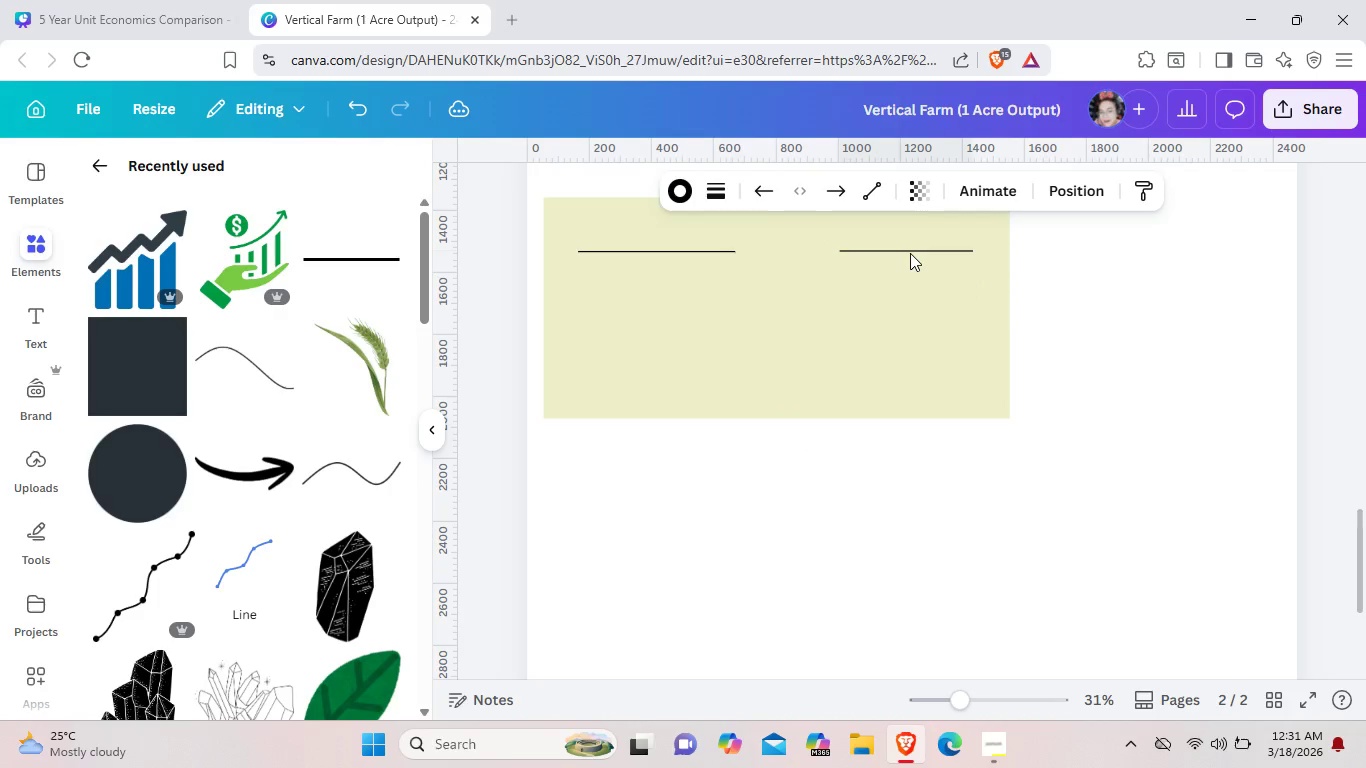 
key(ArrowRight)
 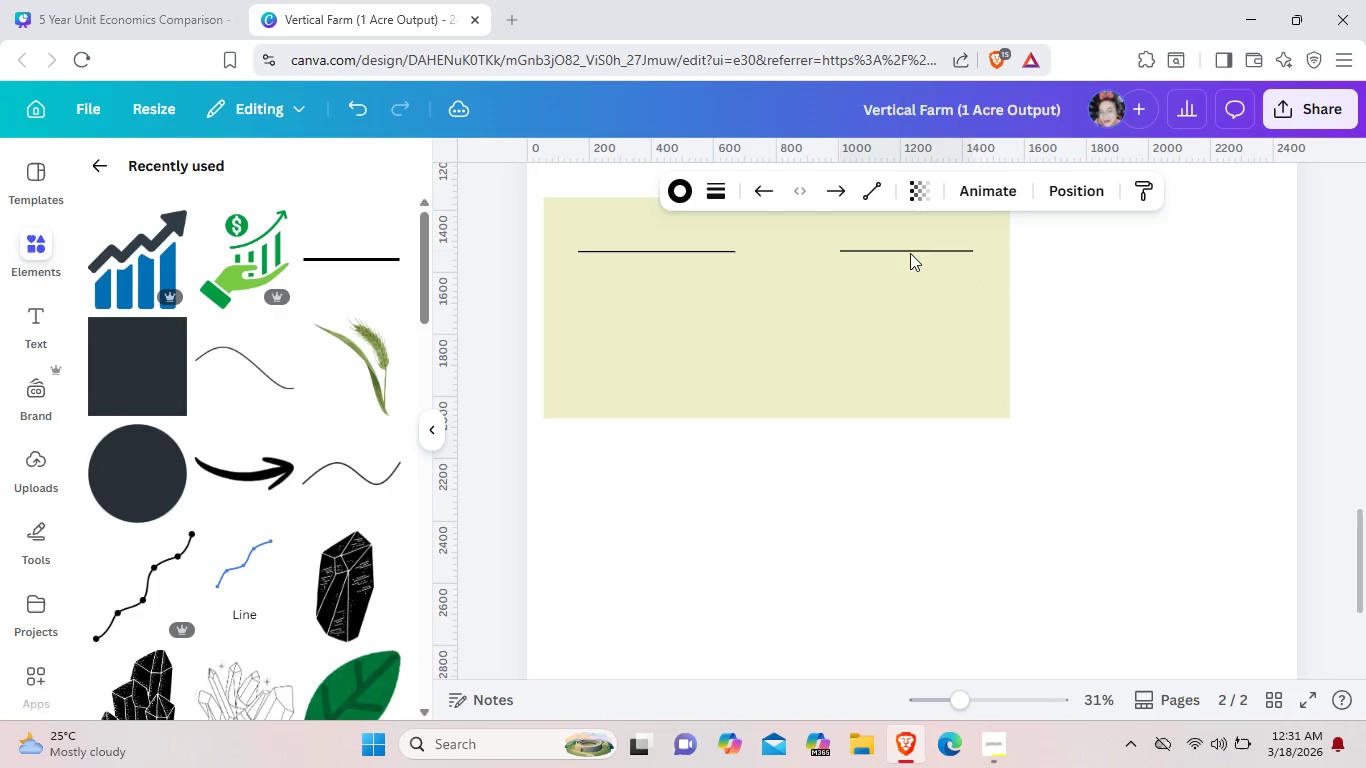 
key(ArrowRight)
 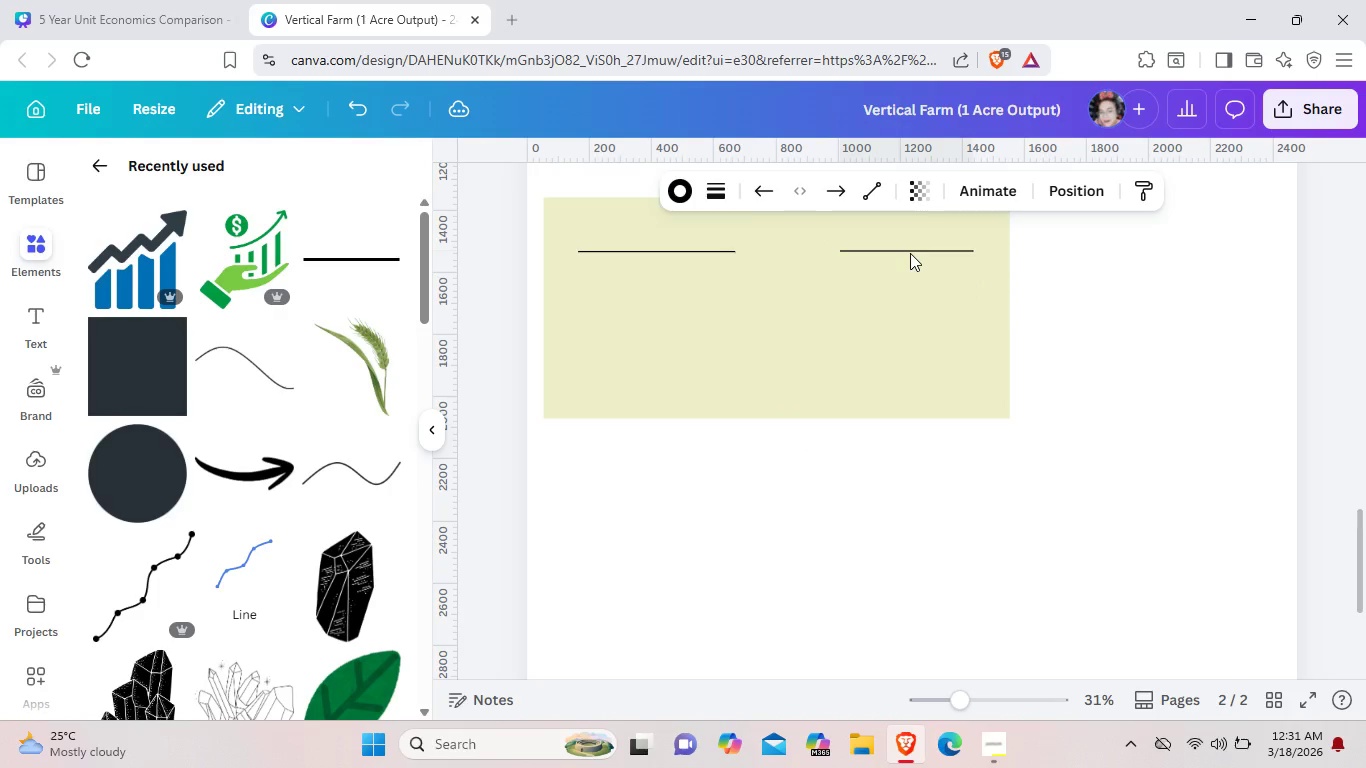 
key(ArrowRight)
 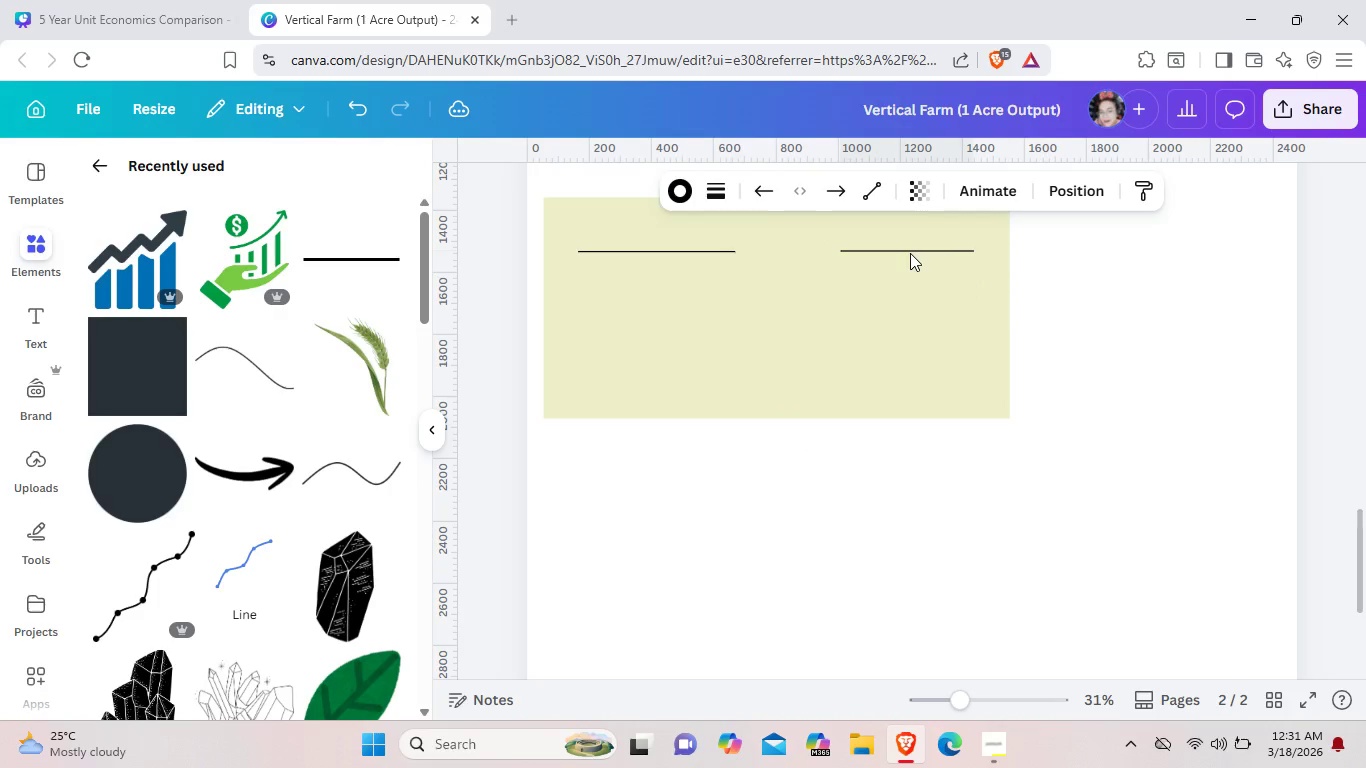 
key(ArrowRight)
 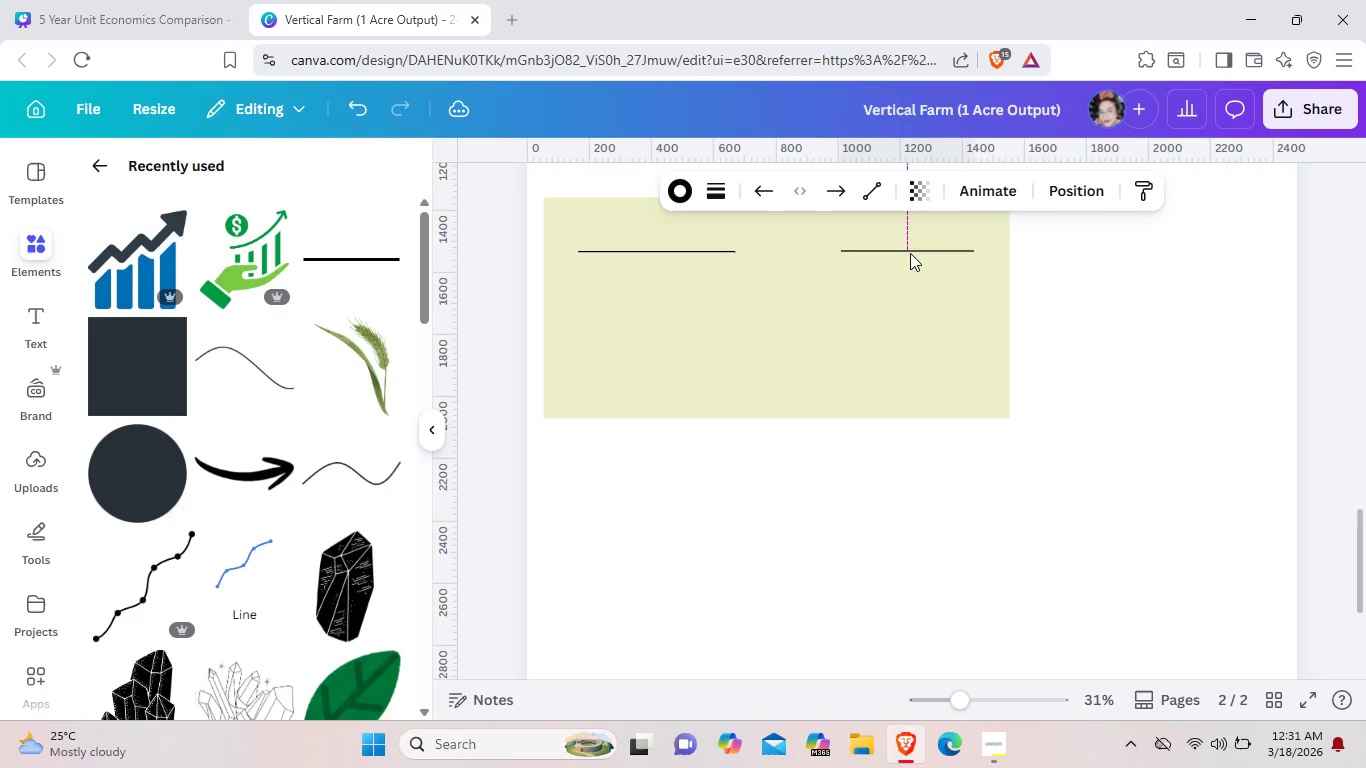 
key(ArrowRight)
 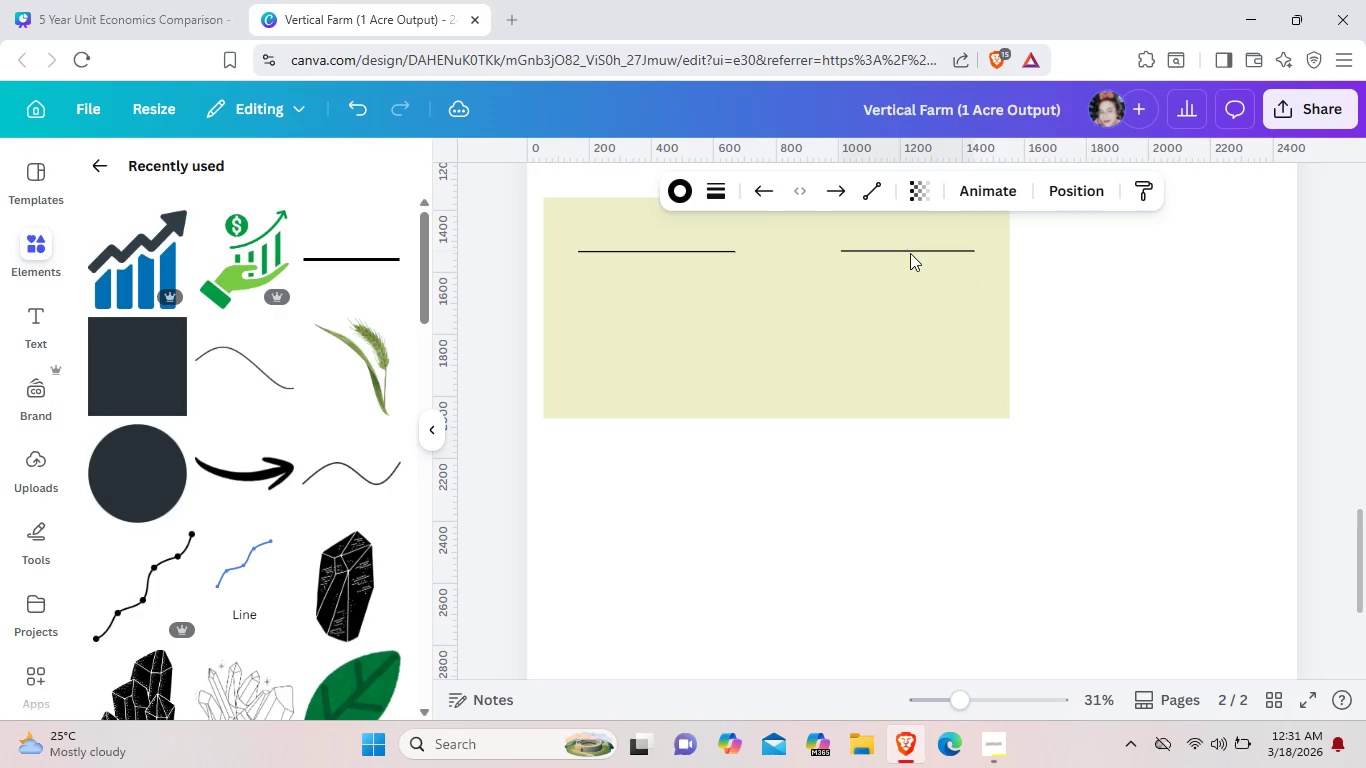 
key(ArrowRight)
 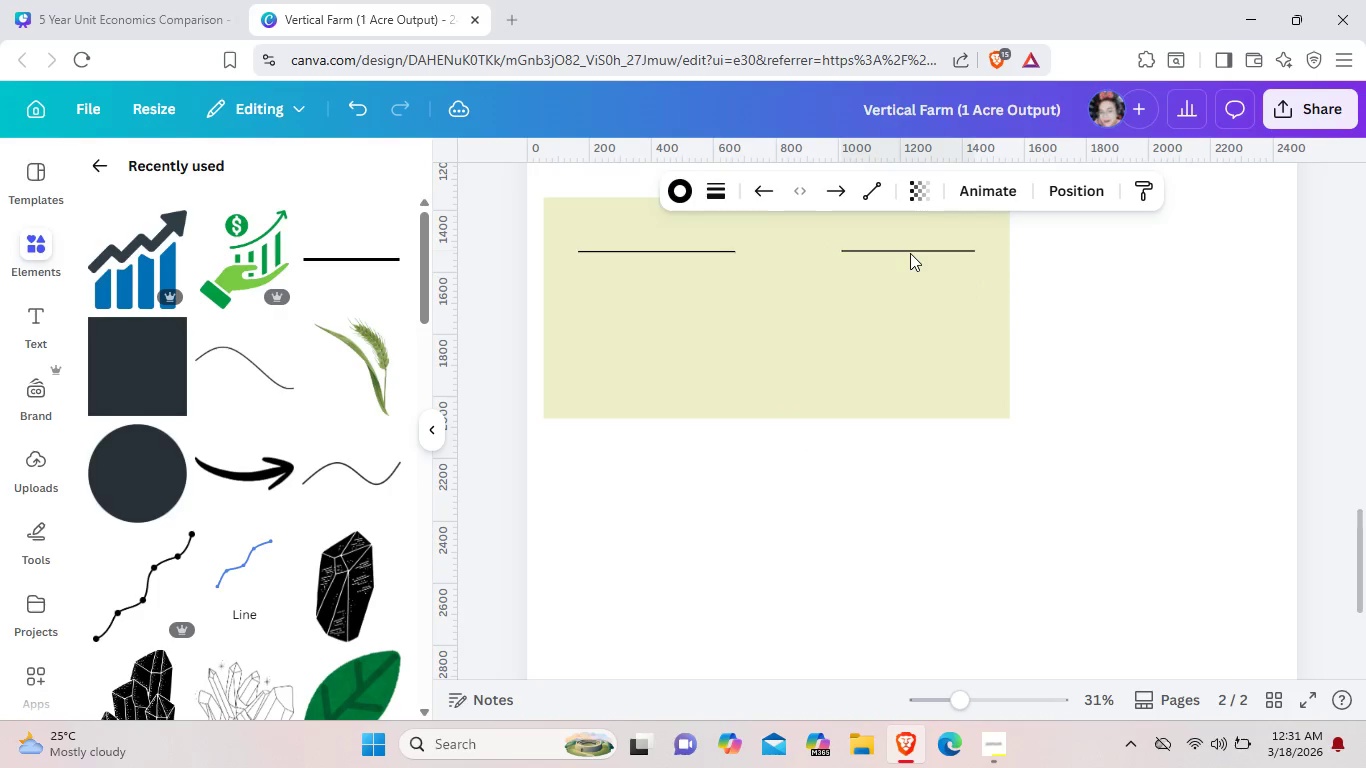 
key(ArrowRight)
 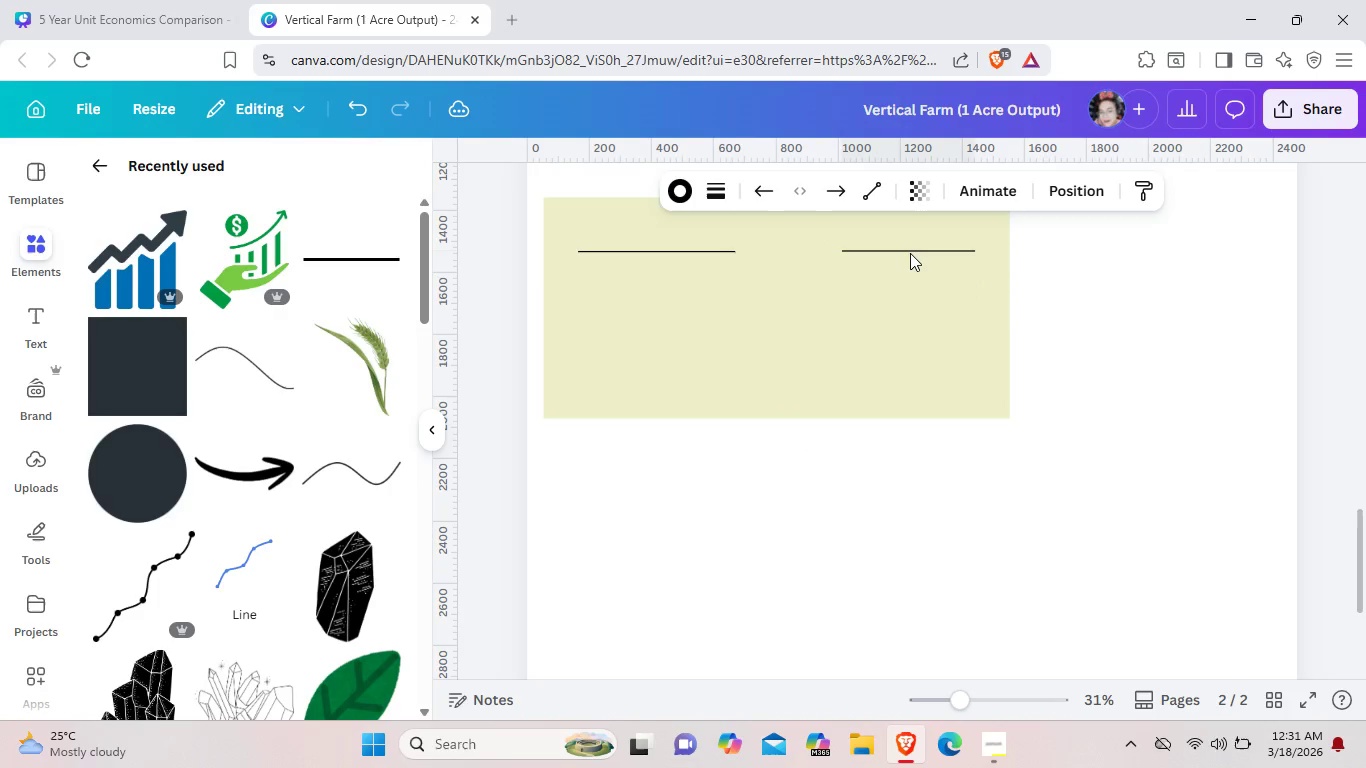 
key(ArrowRight)
 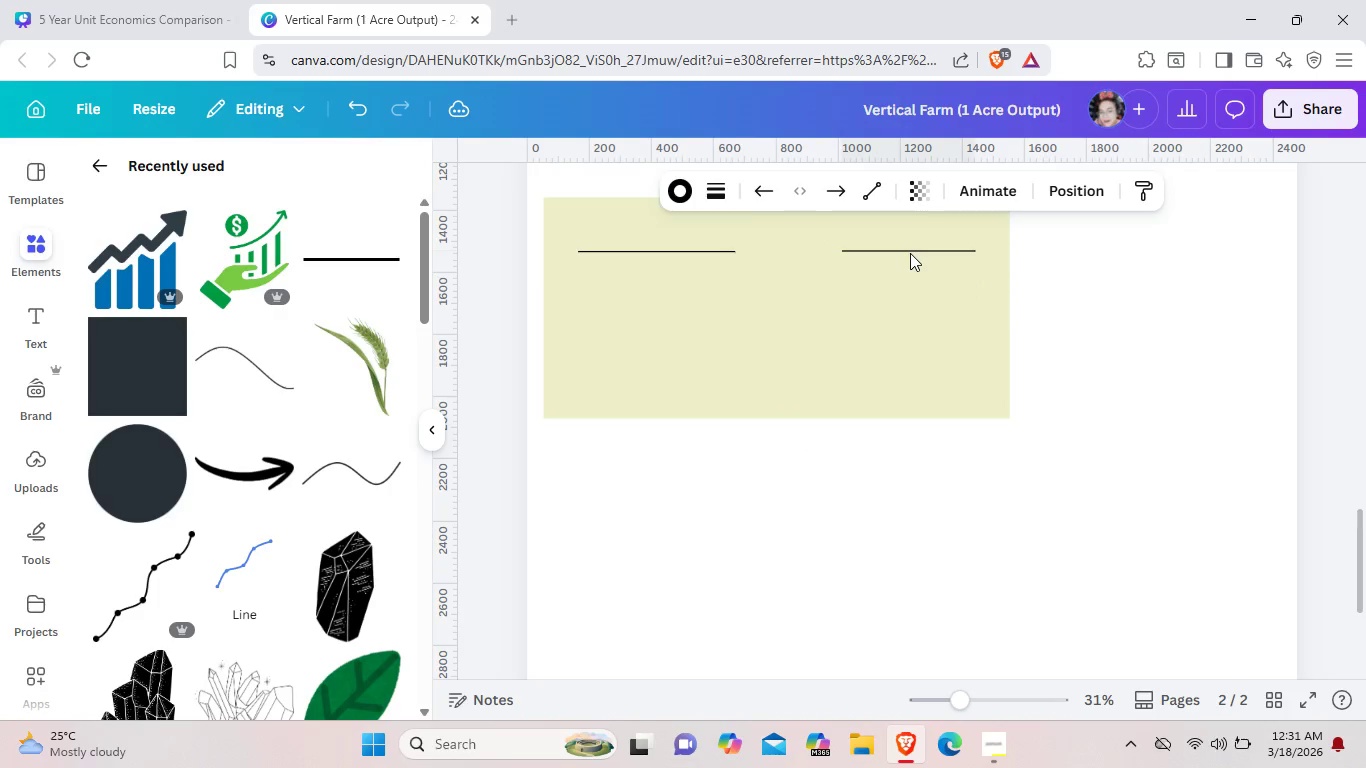 
key(ArrowRight)
 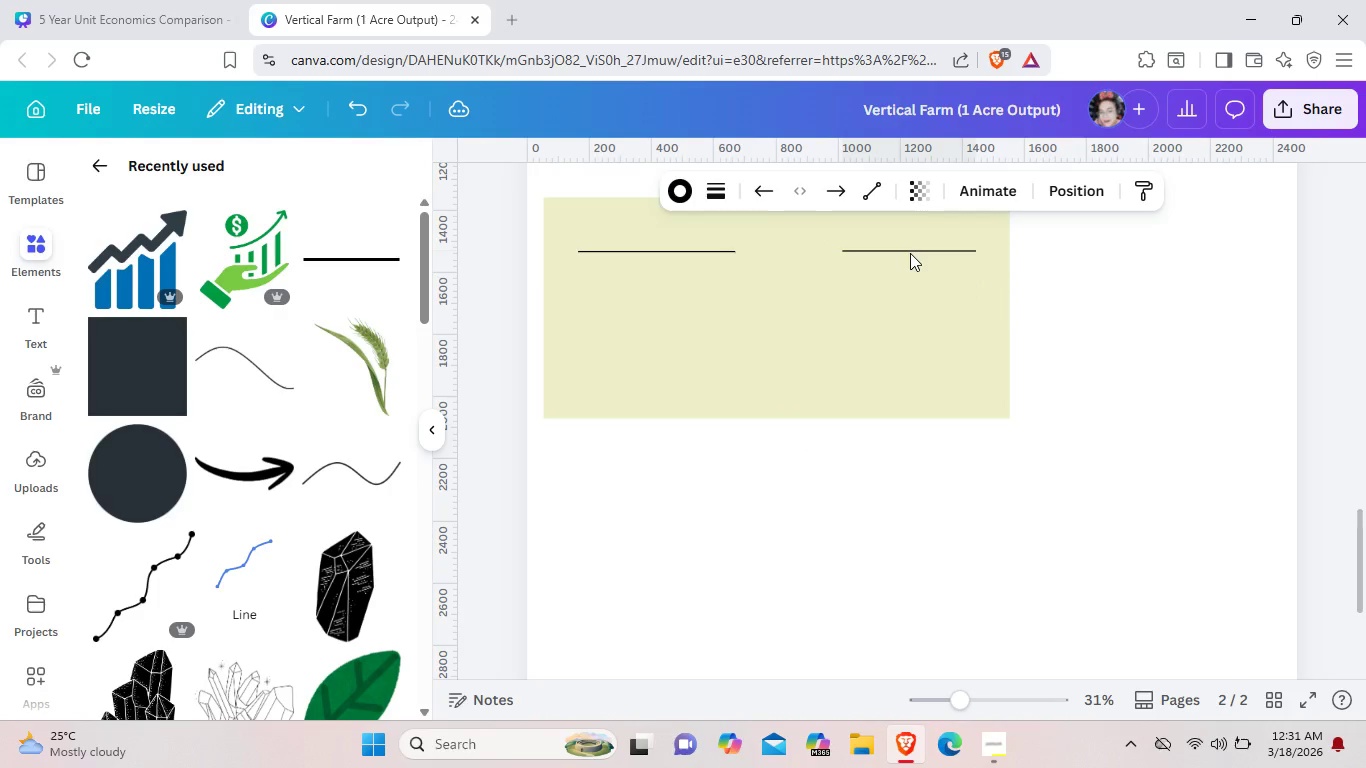 
key(ArrowRight)
 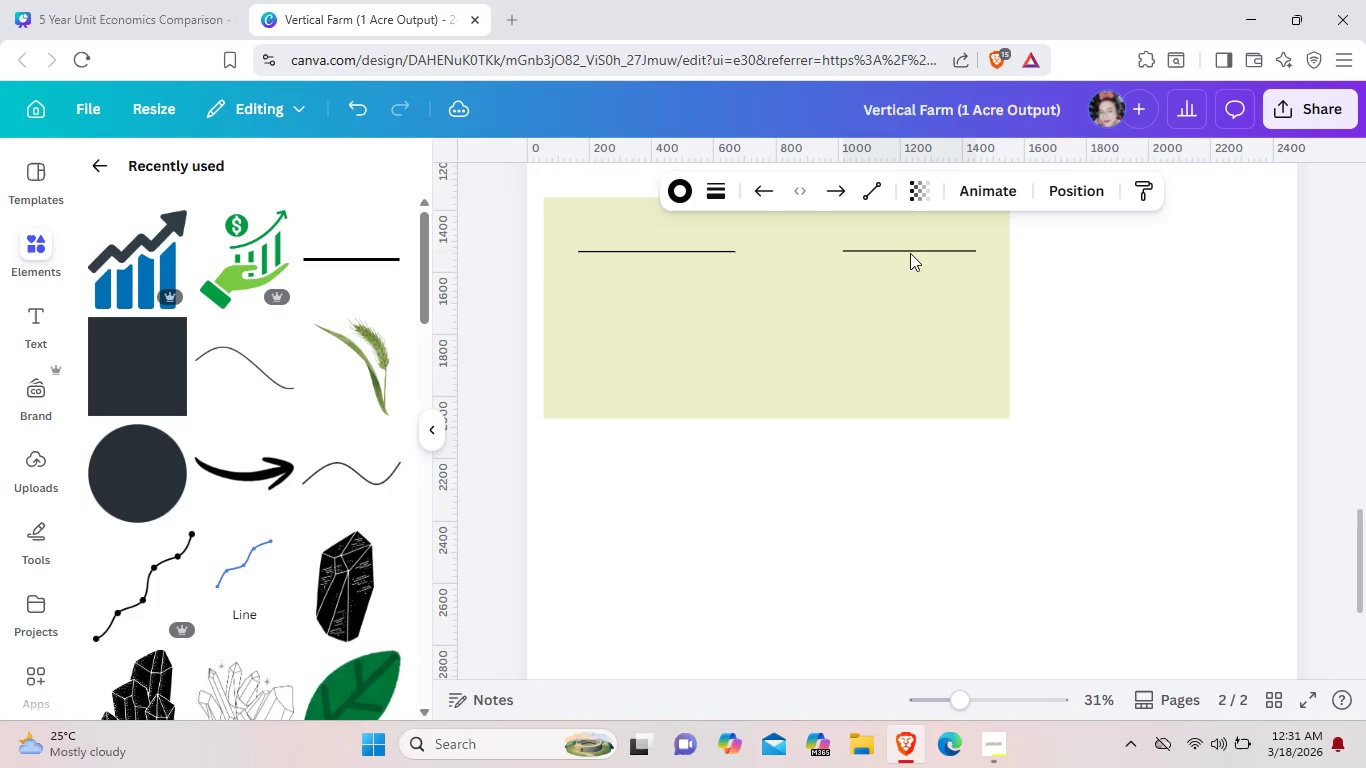 
key(ArrowRight)
 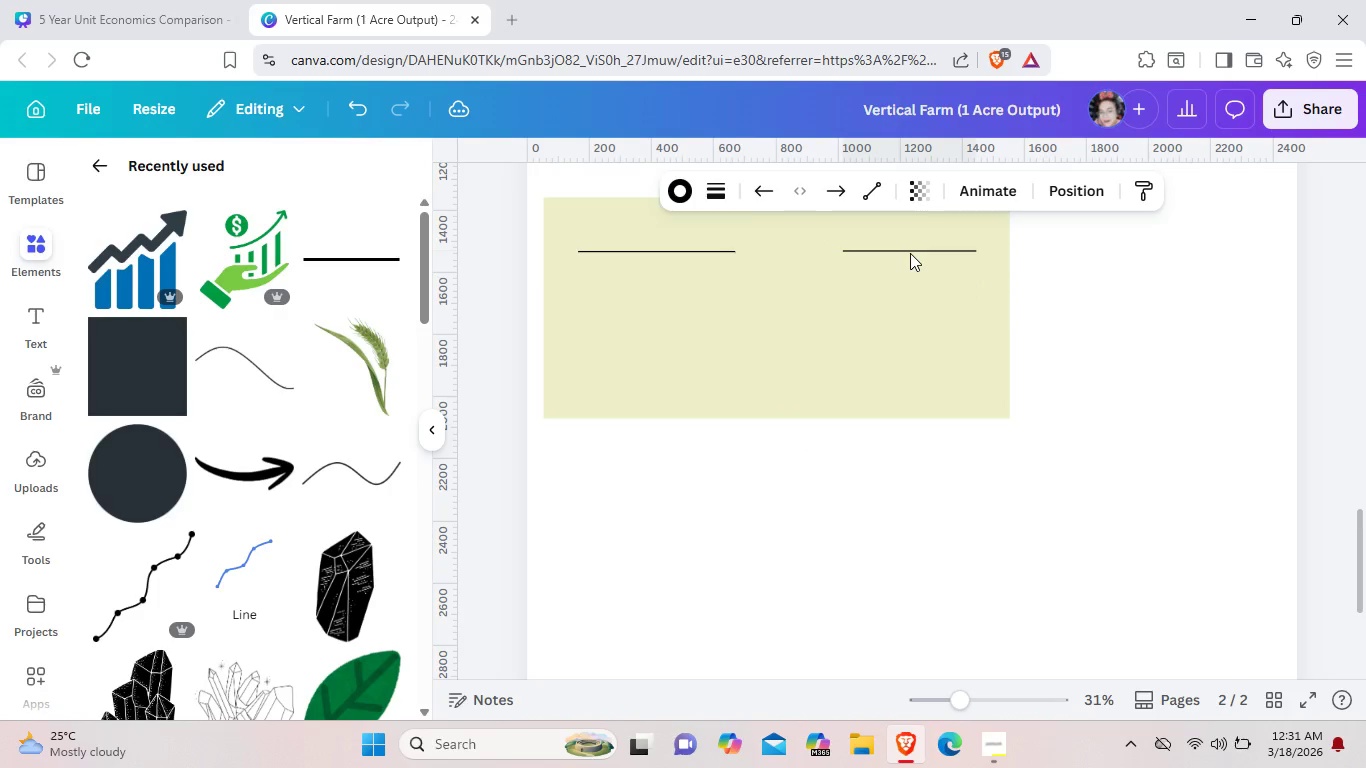 
key(ArrowRight)
 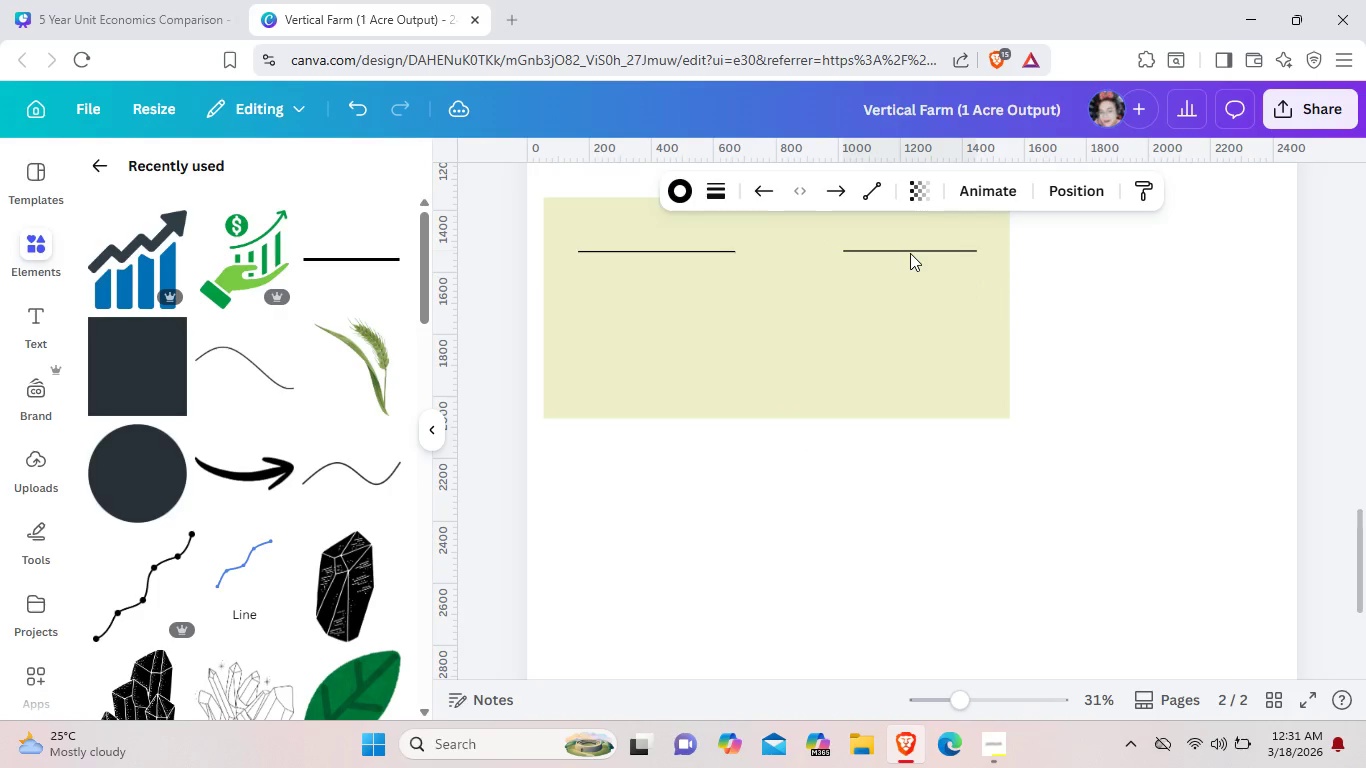 
key(ArrowRight)
 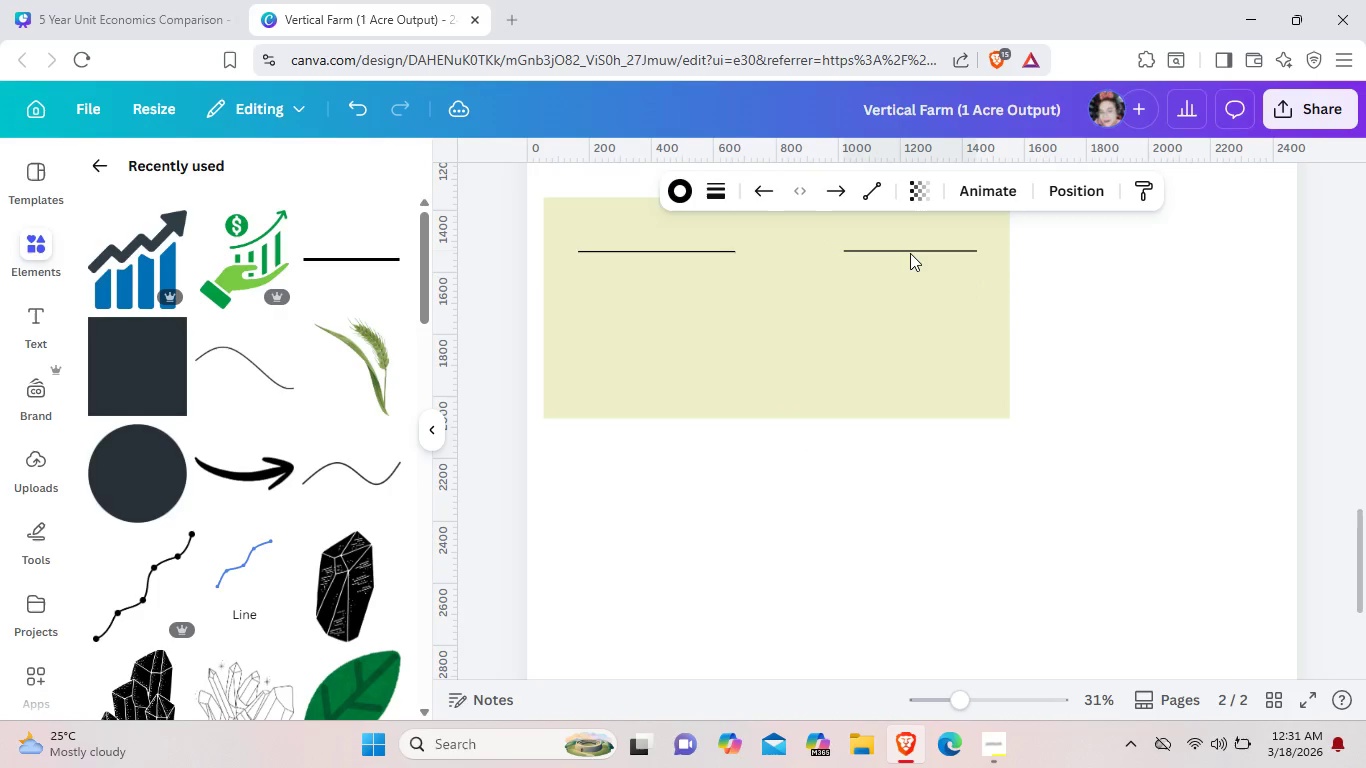 
key(ArrowRight)
 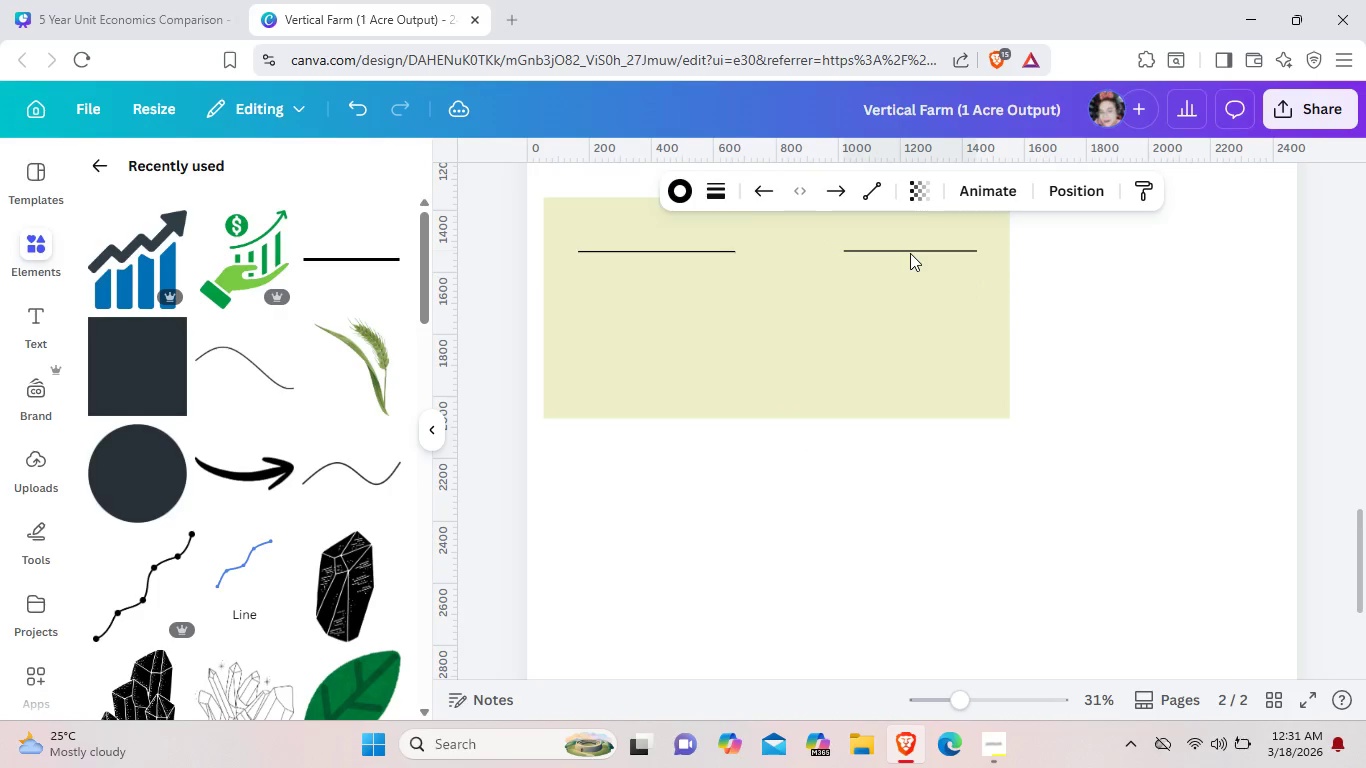 
key(ArrowRight)
 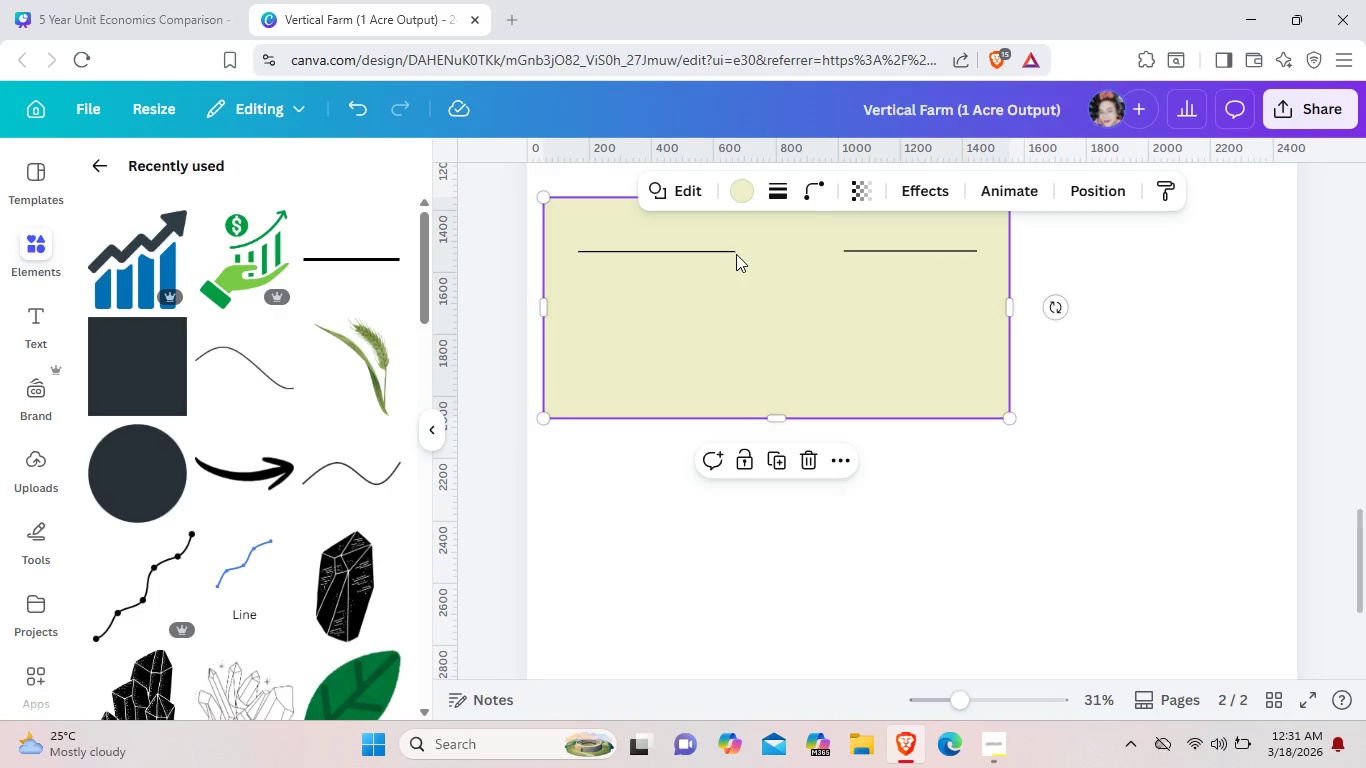 
double_click([728, 251])
 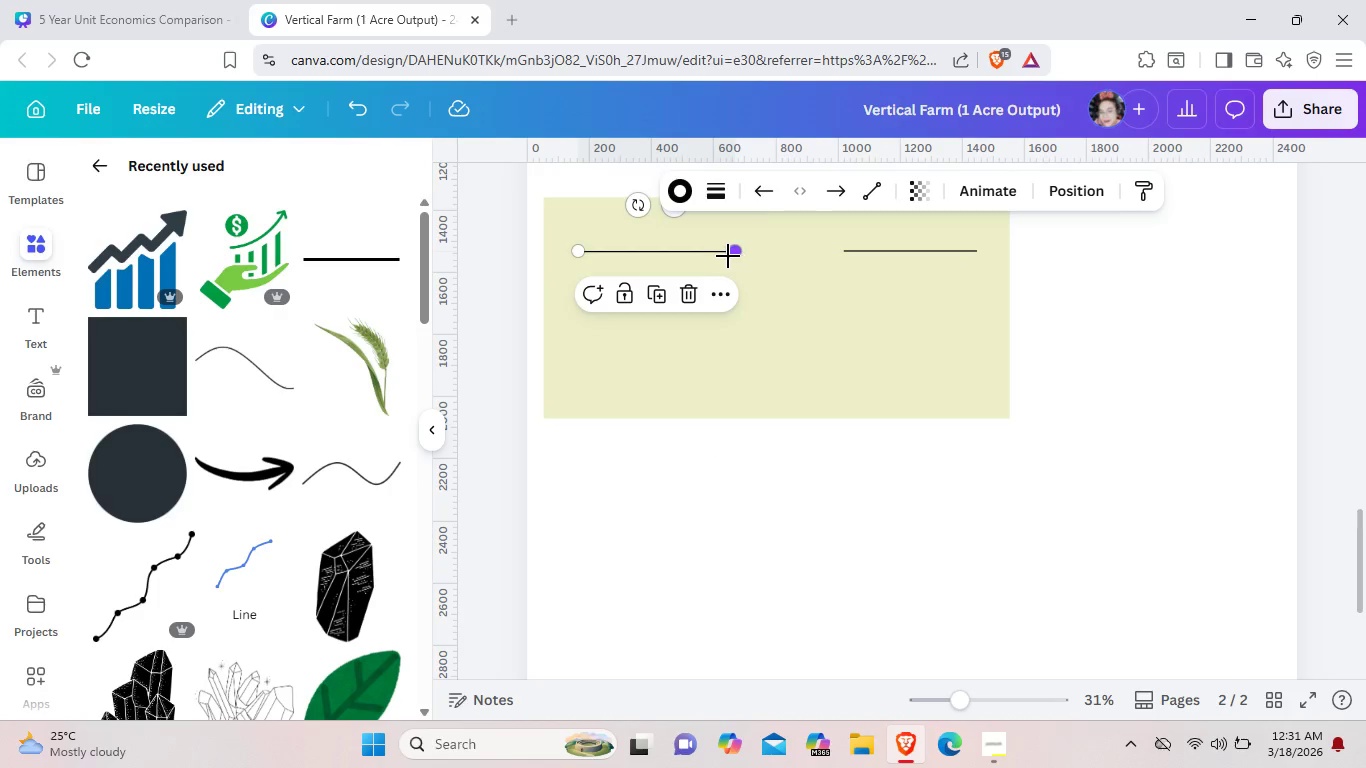 
left_click_drag(start_coordinate=[732, 256], to_coordinate=[711, 256])
 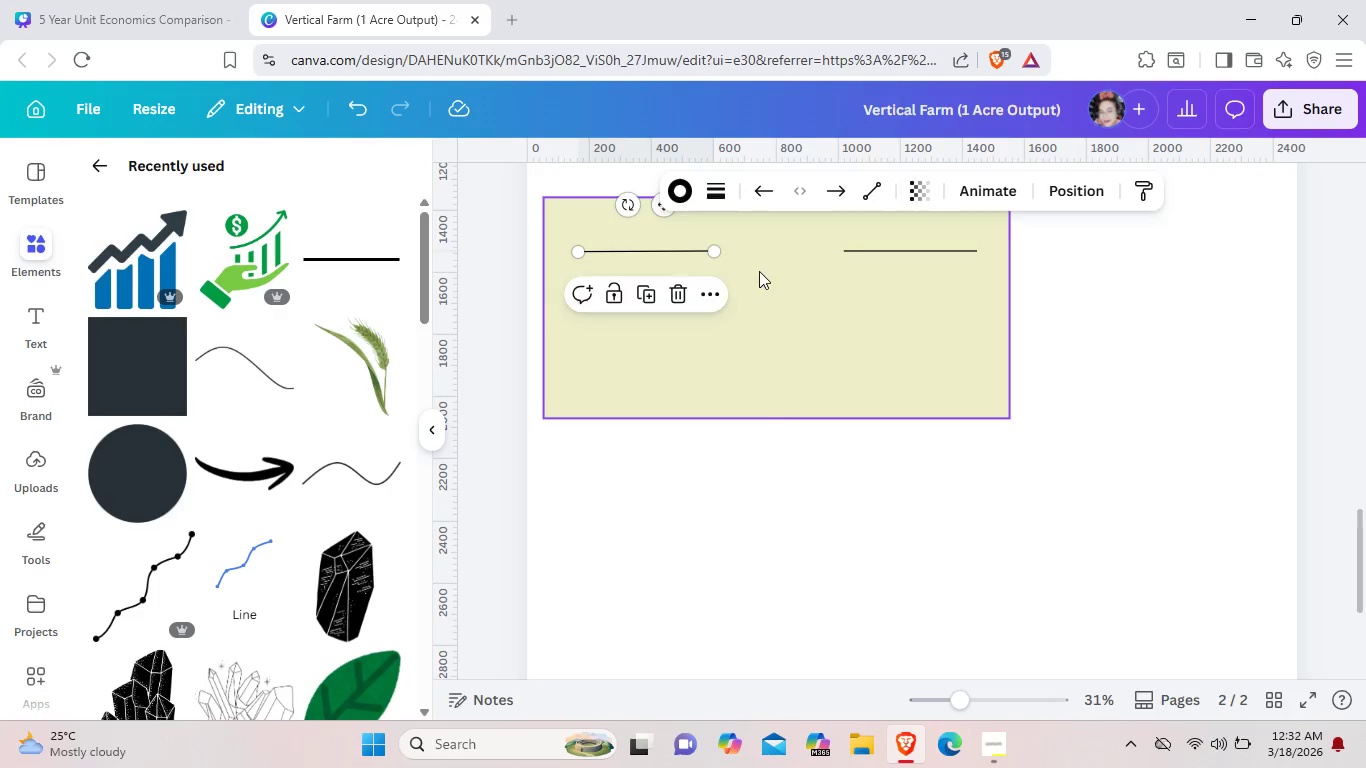 
left_click([759, 271])
 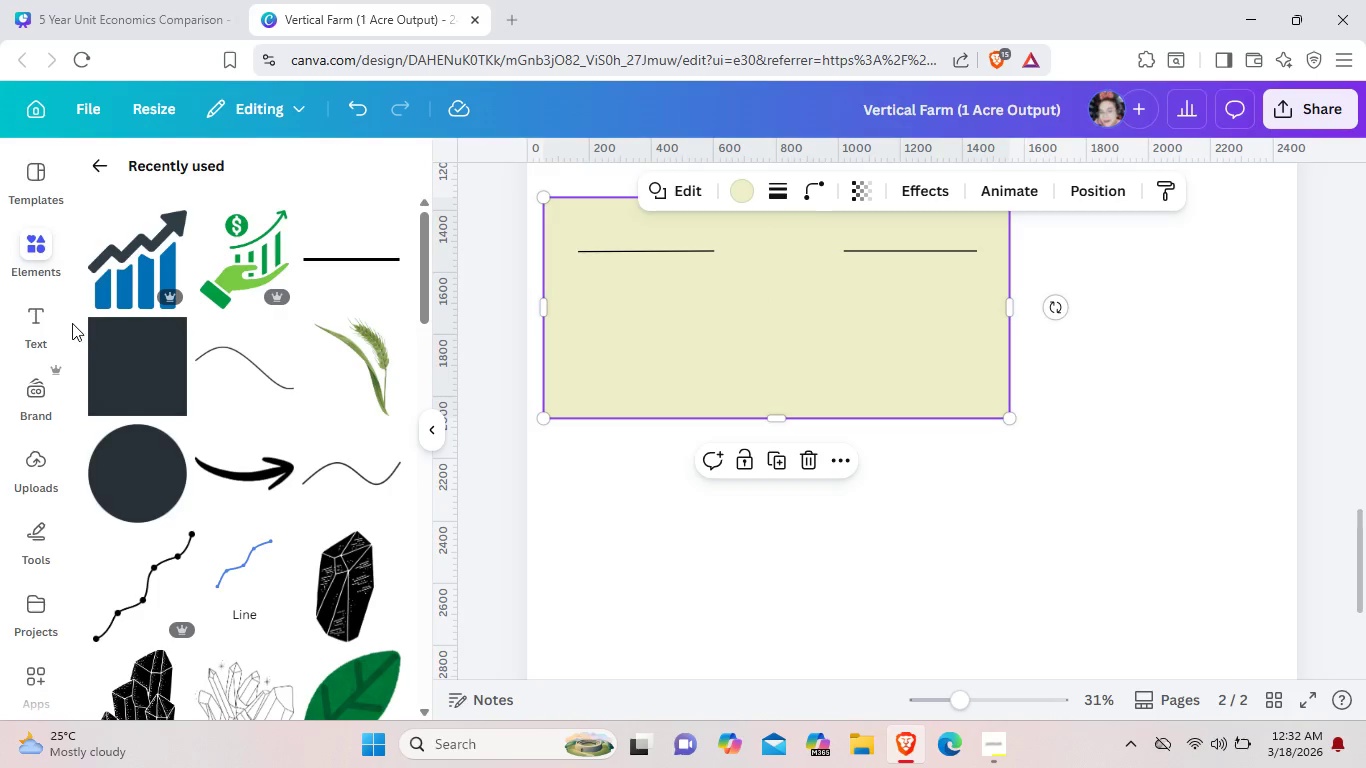 
left_click([17, 318])
 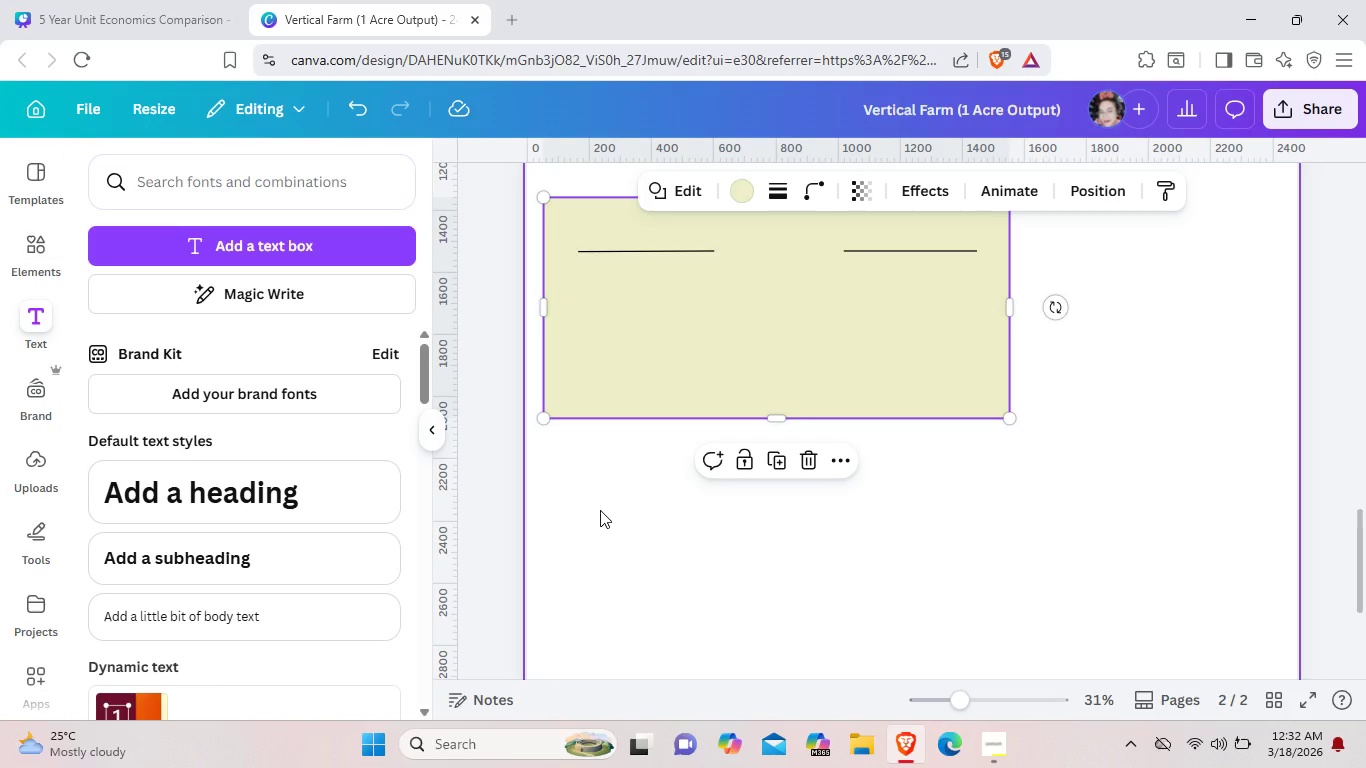 
wait(17.64)
 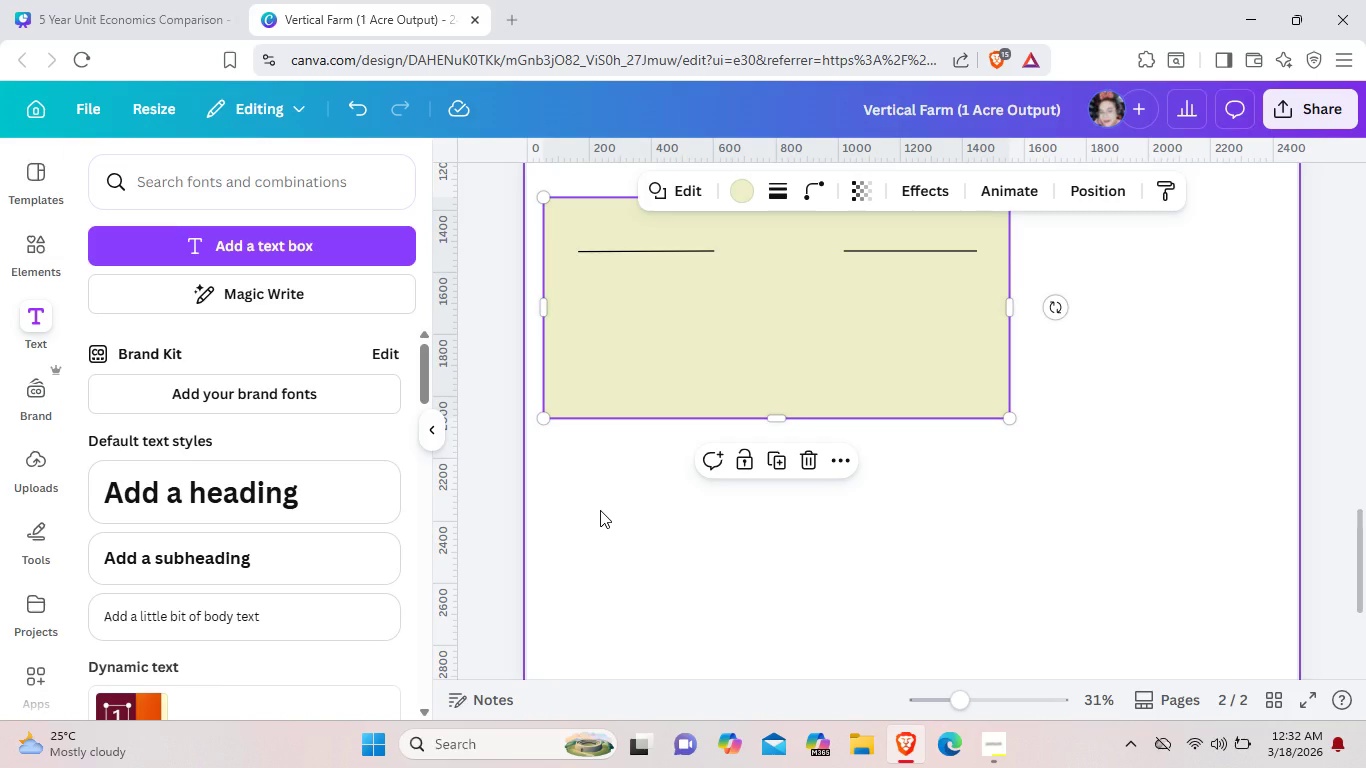 
left_click([155, 613])
 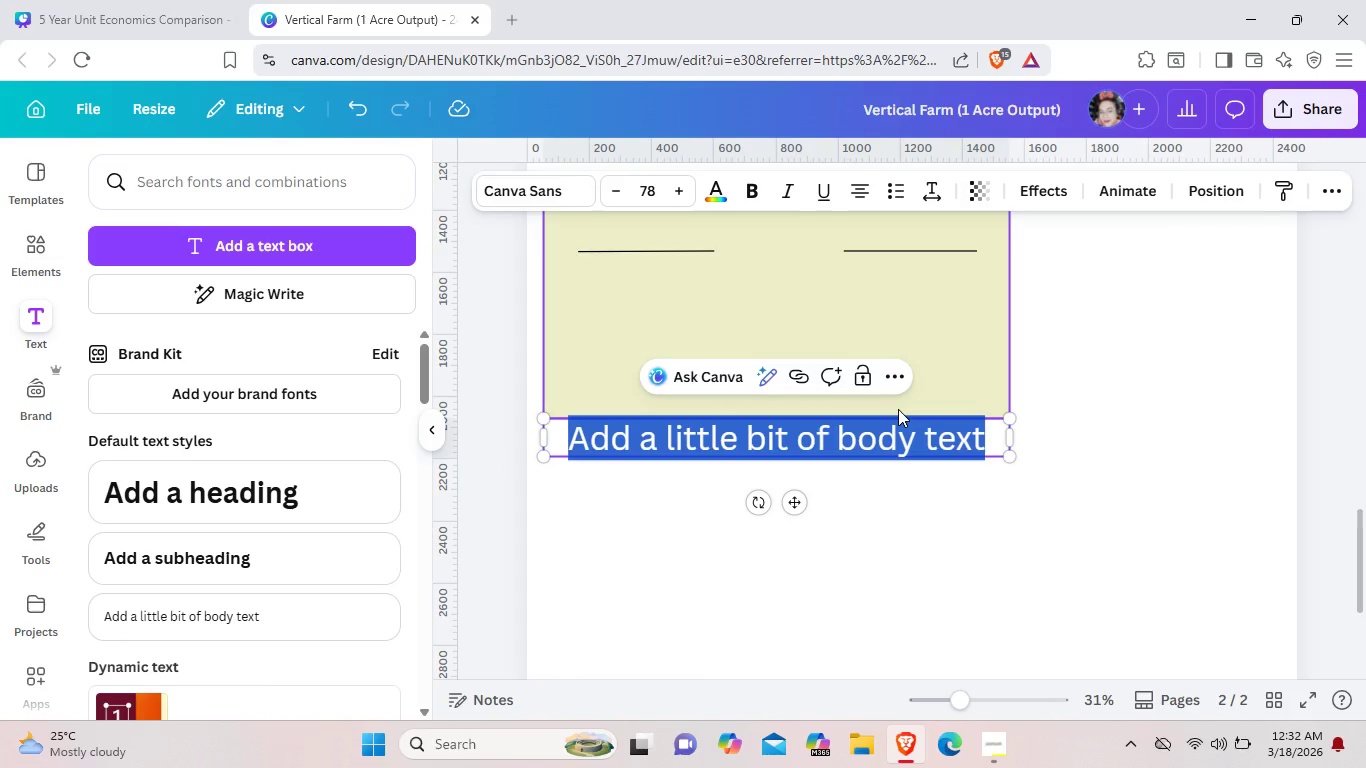 
key(Backspace)
type(Co)
key(Backspace)
type(umulative 5-year Savings)
 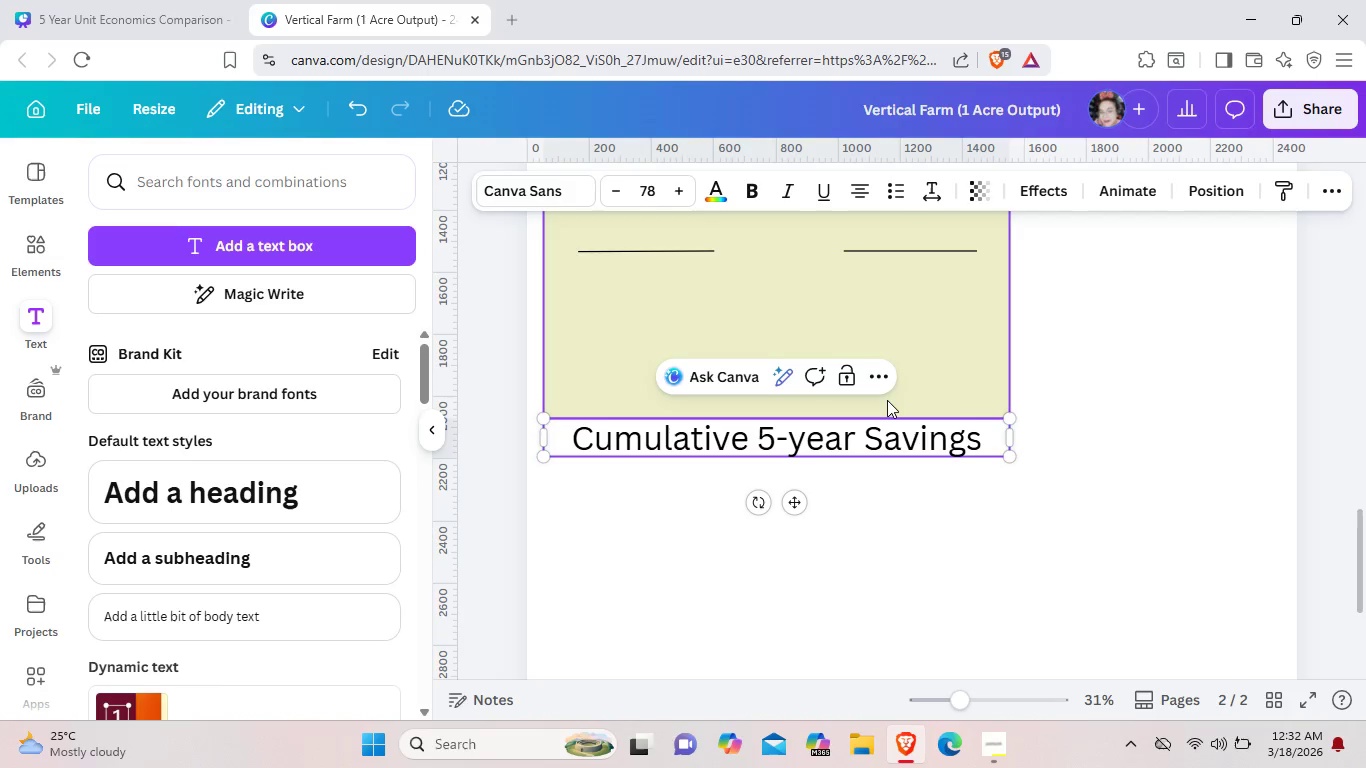 
left_click_drag(start_coordinate=[1014, 458], to_coordinate=[827, 434])
 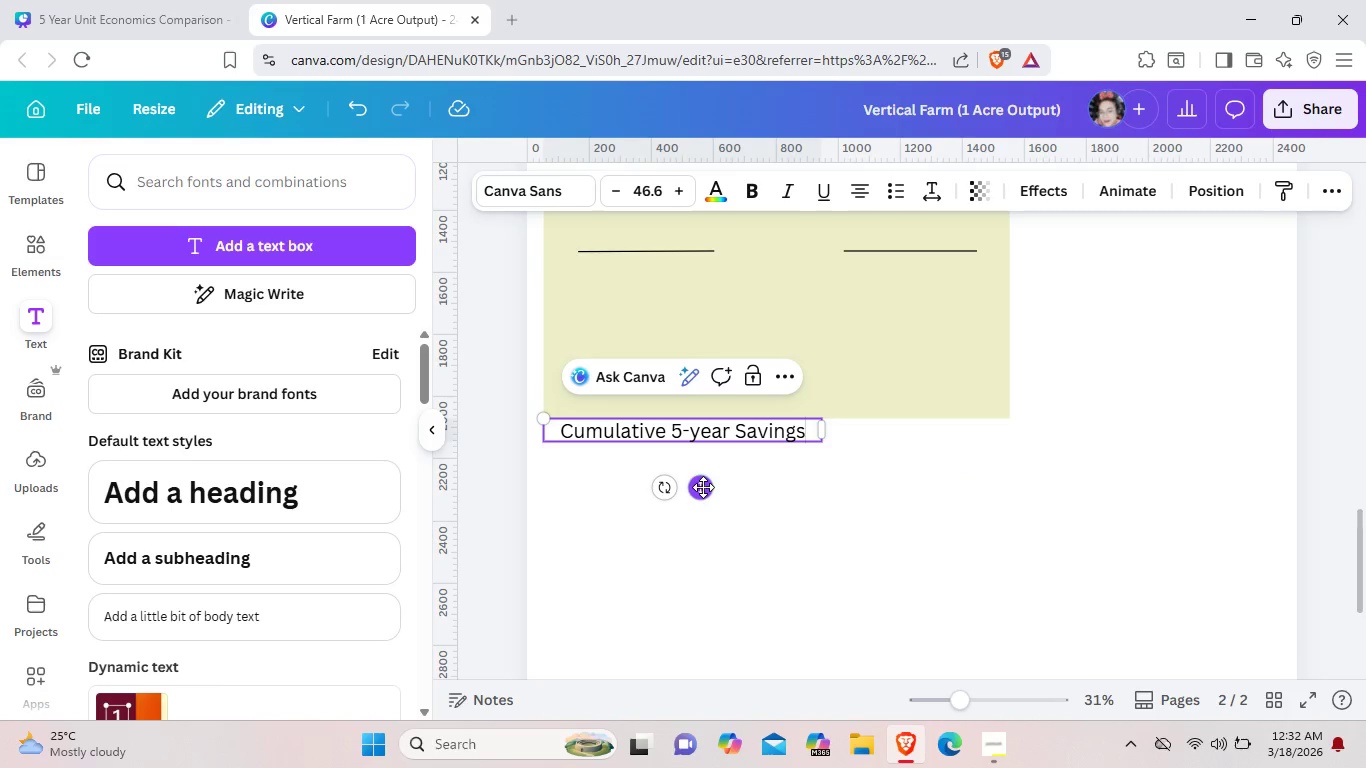 
left_click_drag(start_coordinate=[703, 487], to_coordinate=[804, 307])
 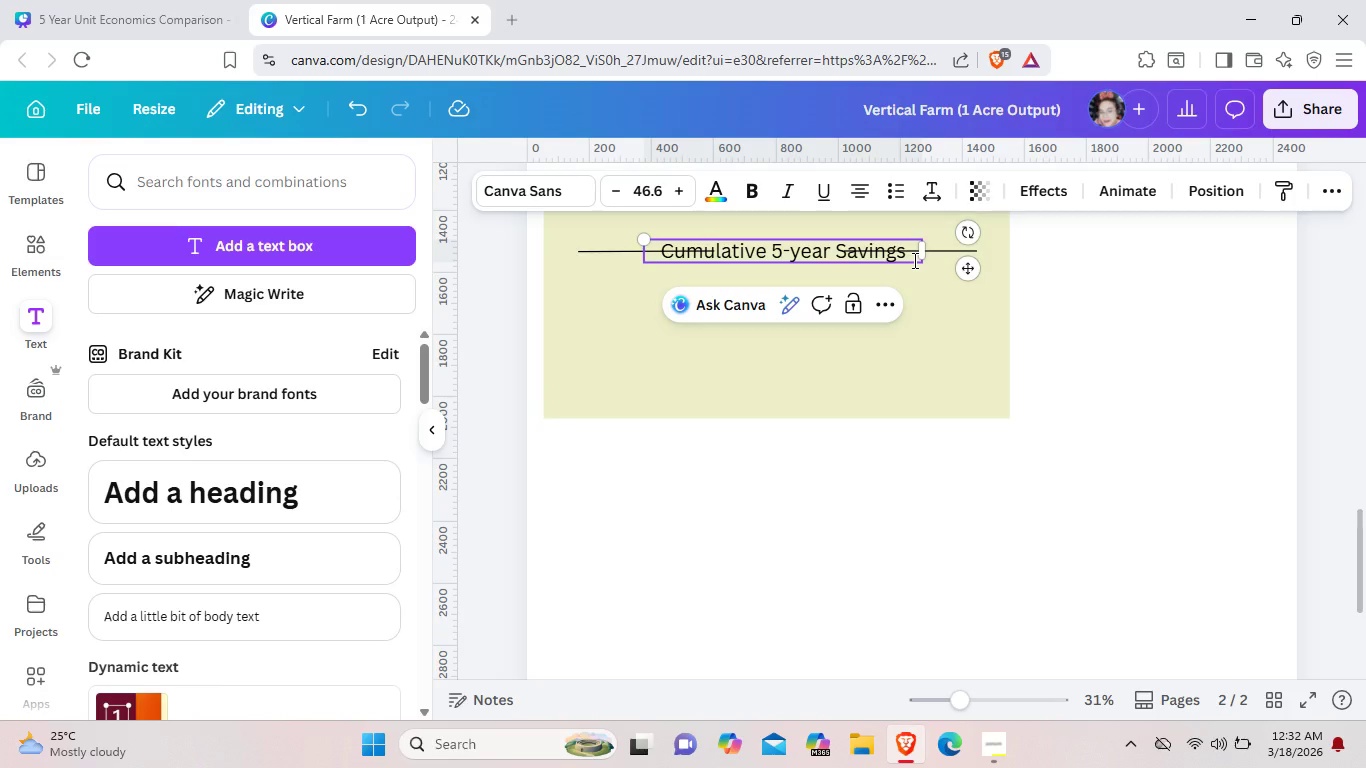 
wait(5.24)
 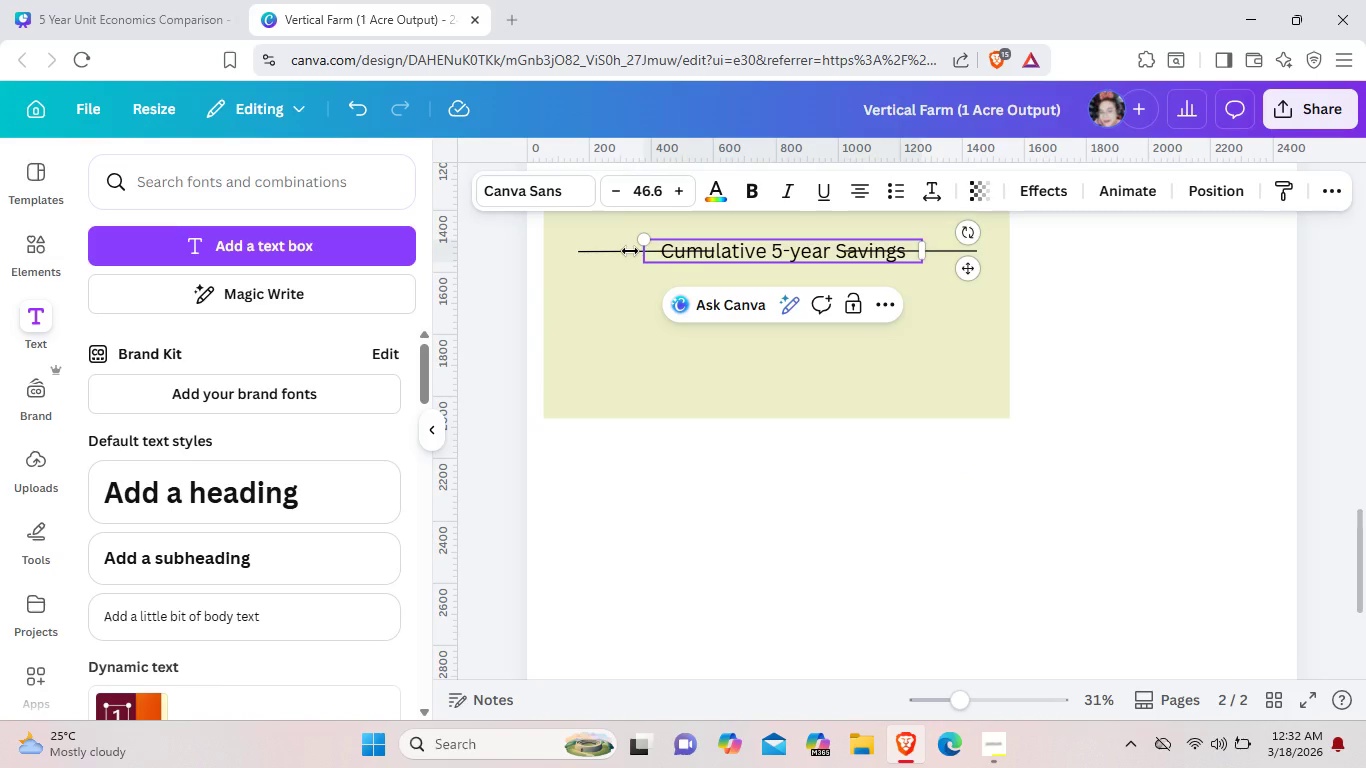 
left_click_drag(start_coordinate=[923, 259], to_coordinate=[858, 258])
 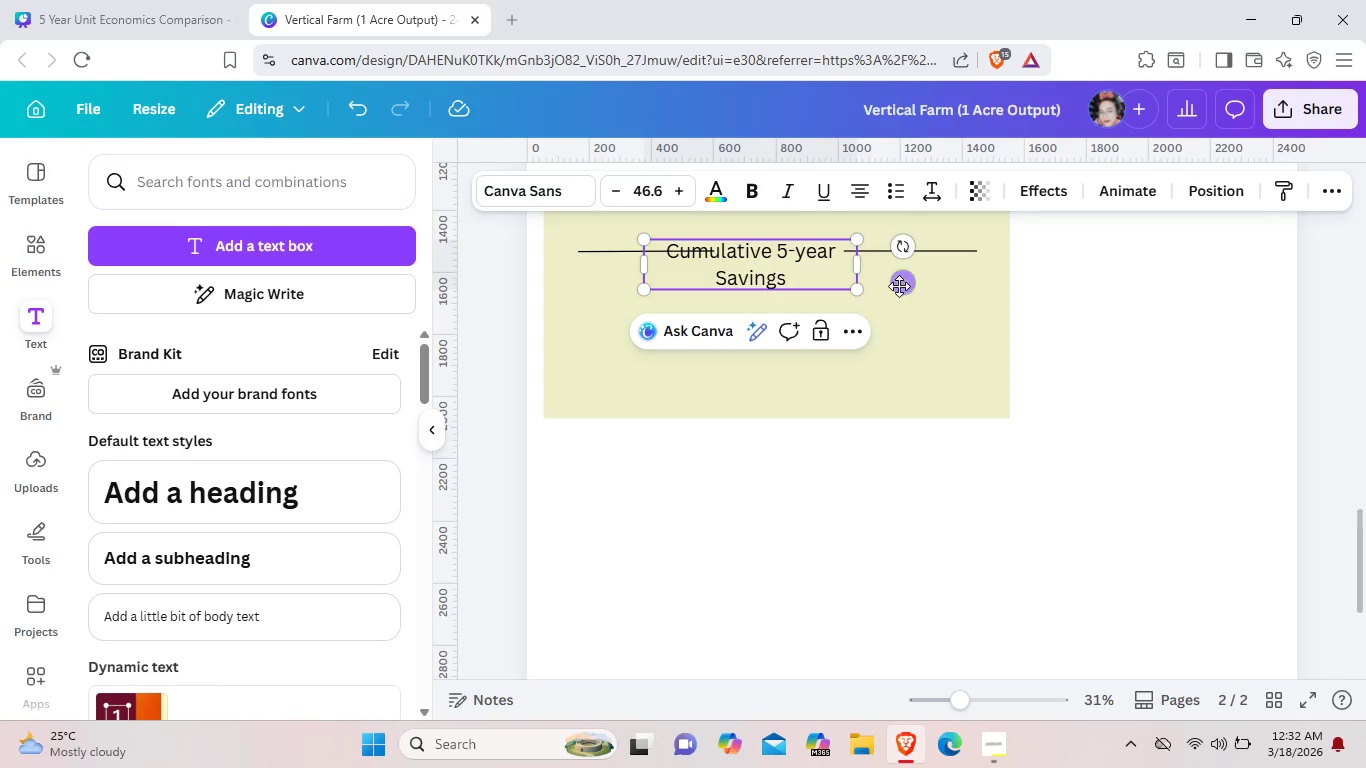 
left_click_drag(start_coordinate=[902, 286], to_coordinate=[921, 285])
 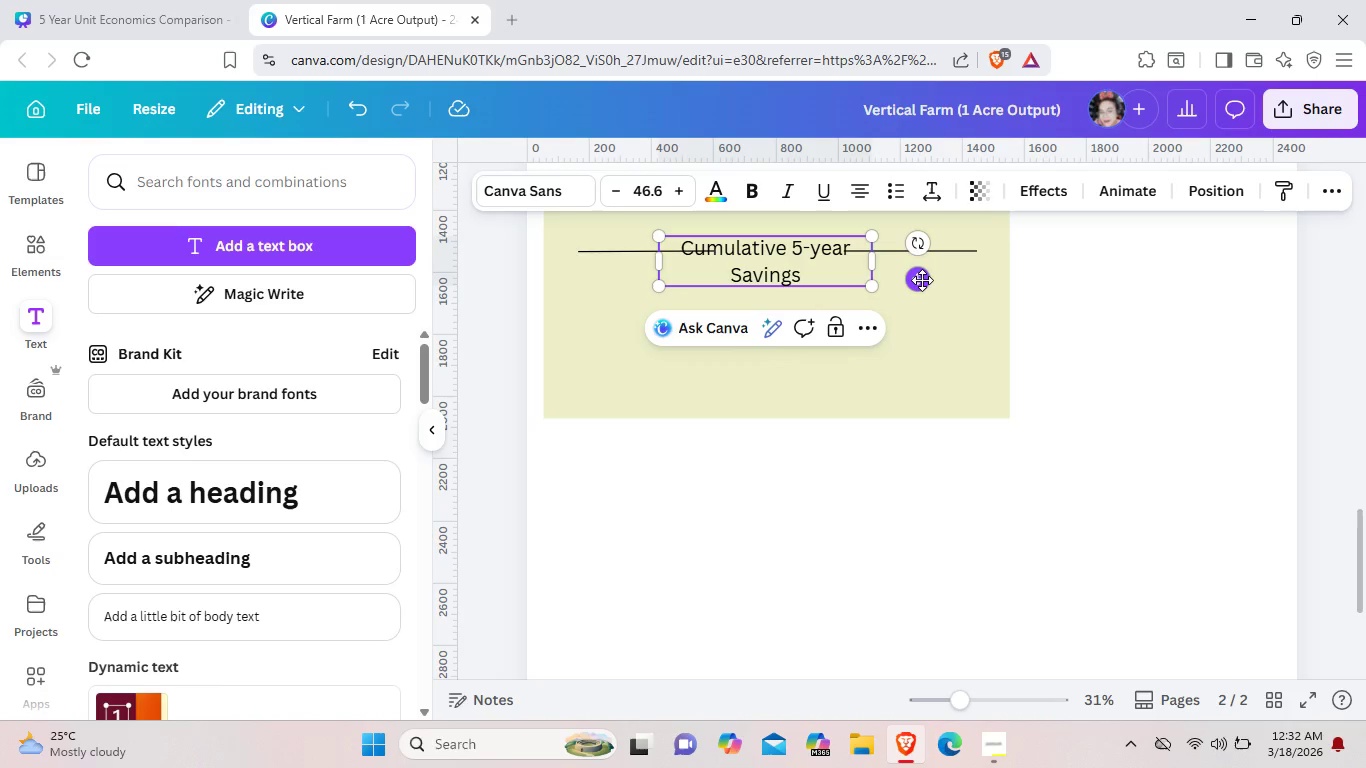 
left_click_drag(start_coordinate=[922, 280], to_coordinate=[946, 363])
 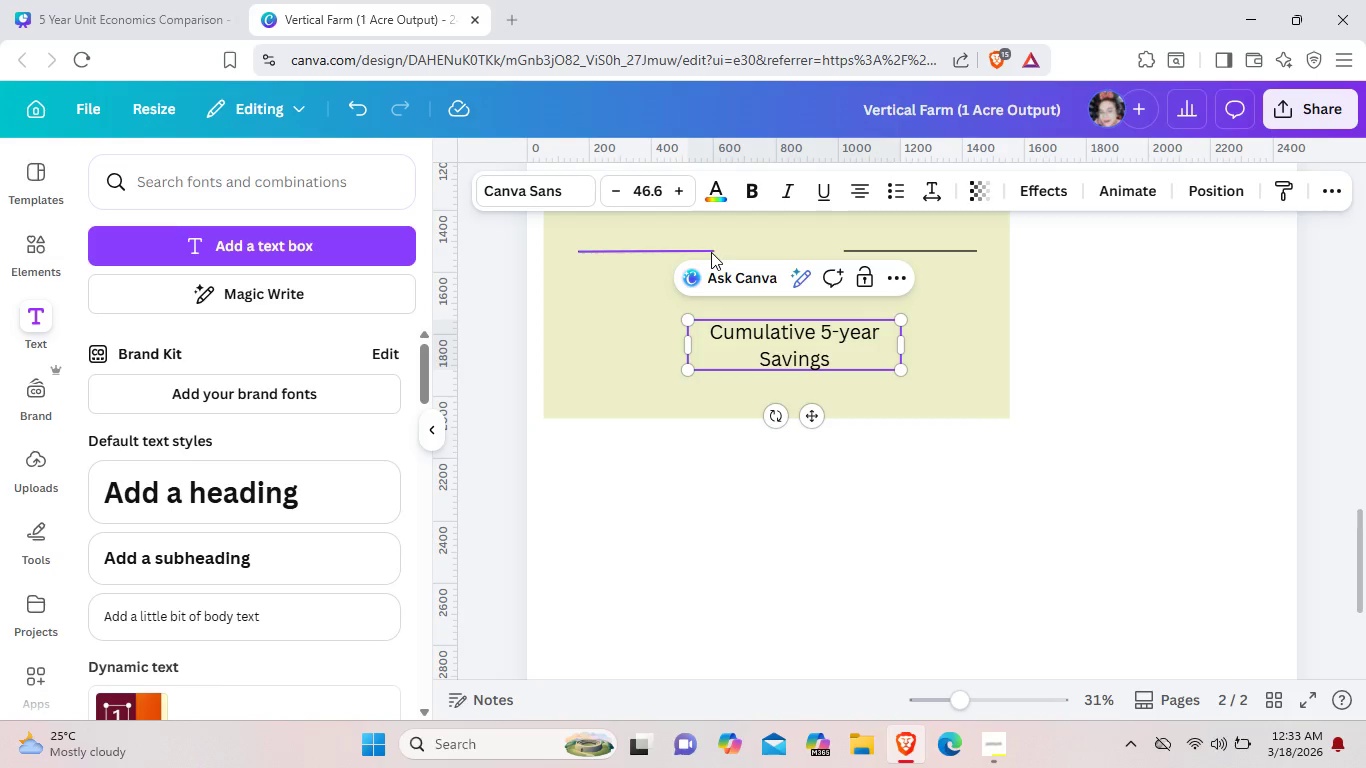 
left_click([711, 252])
 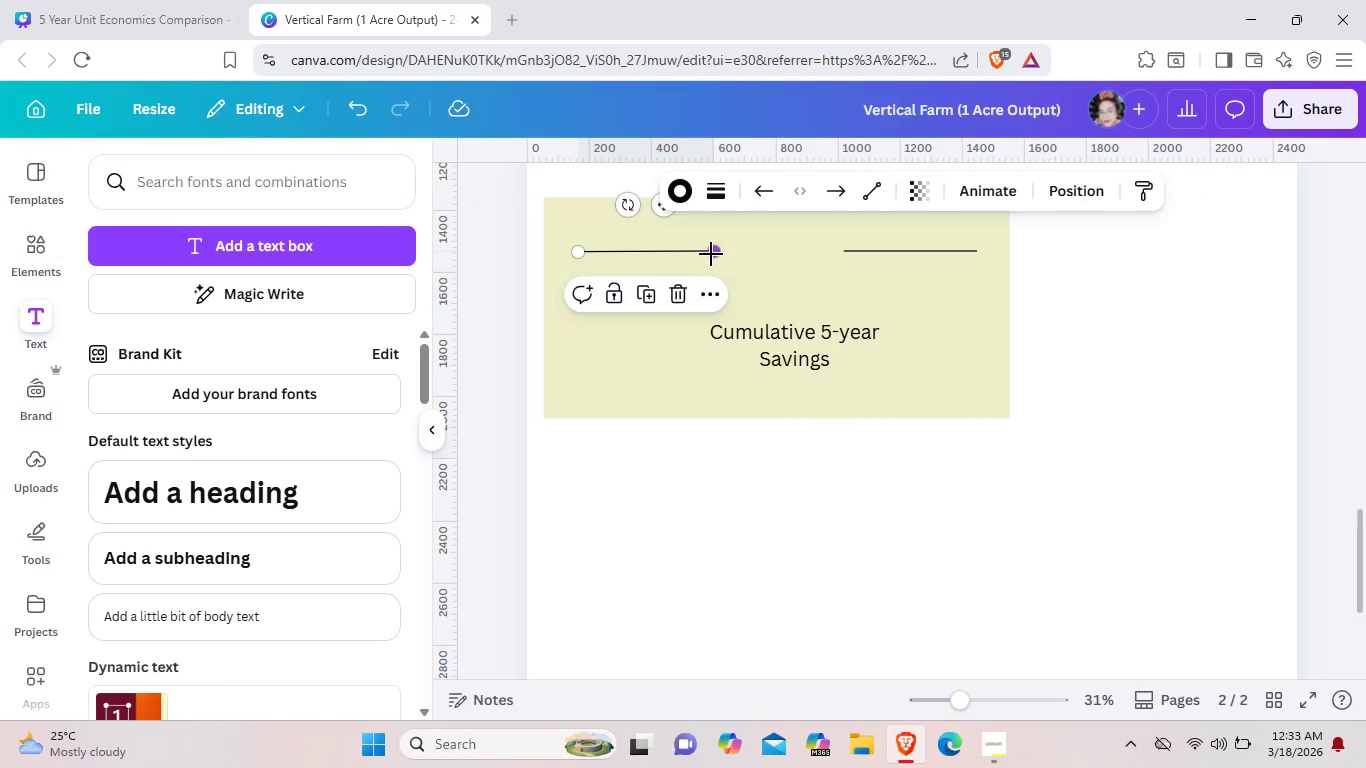 
left_click_drag(start_coordinate=[712, 254], to_coordinate=[678, 250])
 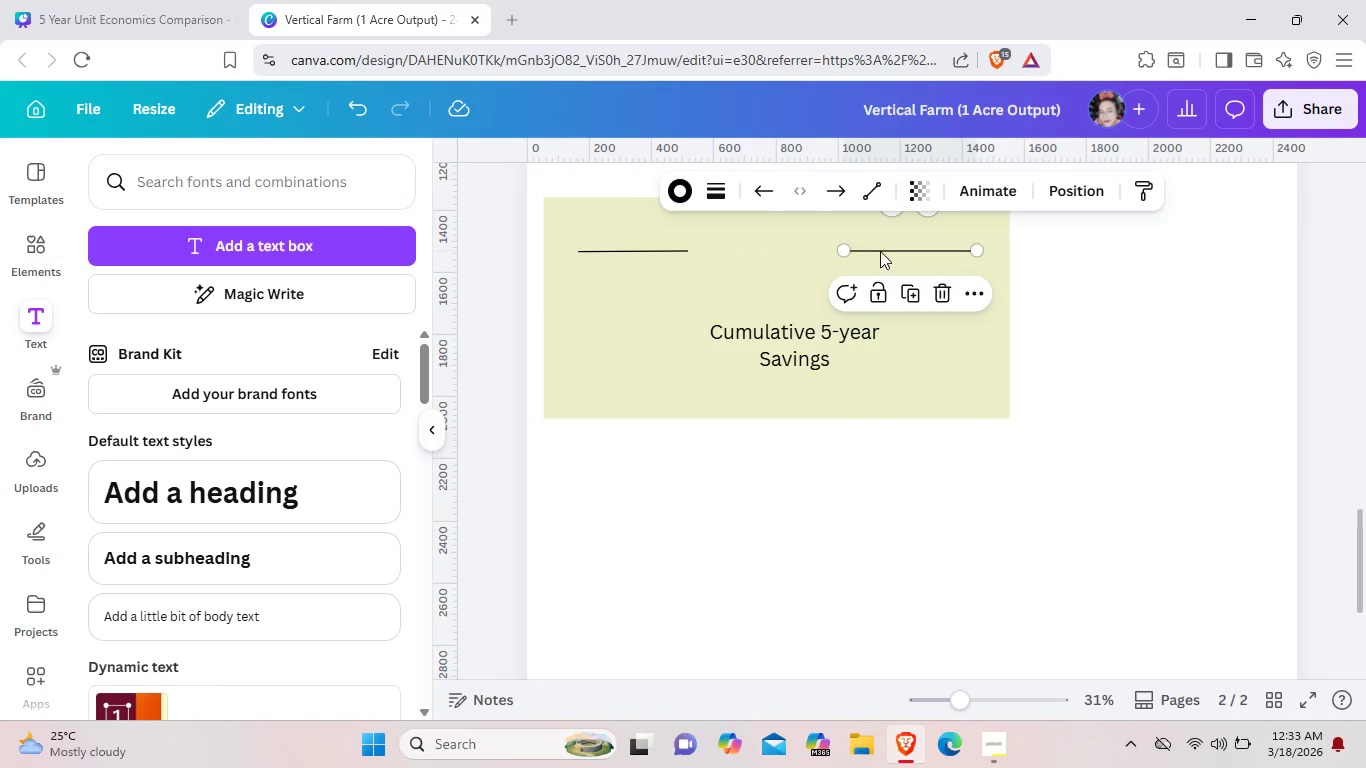 
left_click([884, 252])
 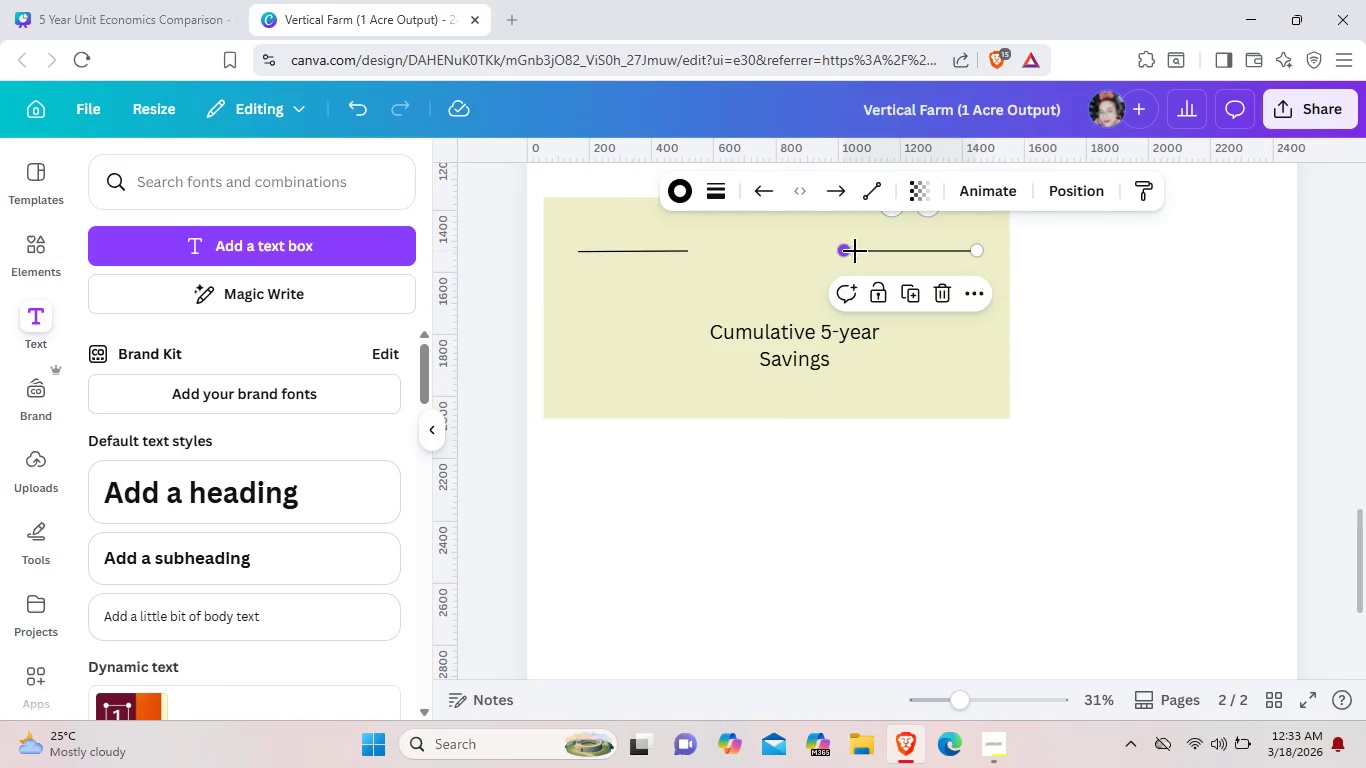 
left_click_drag(start_coordinate=[840, 251], to_coordinate=[874, 251])
 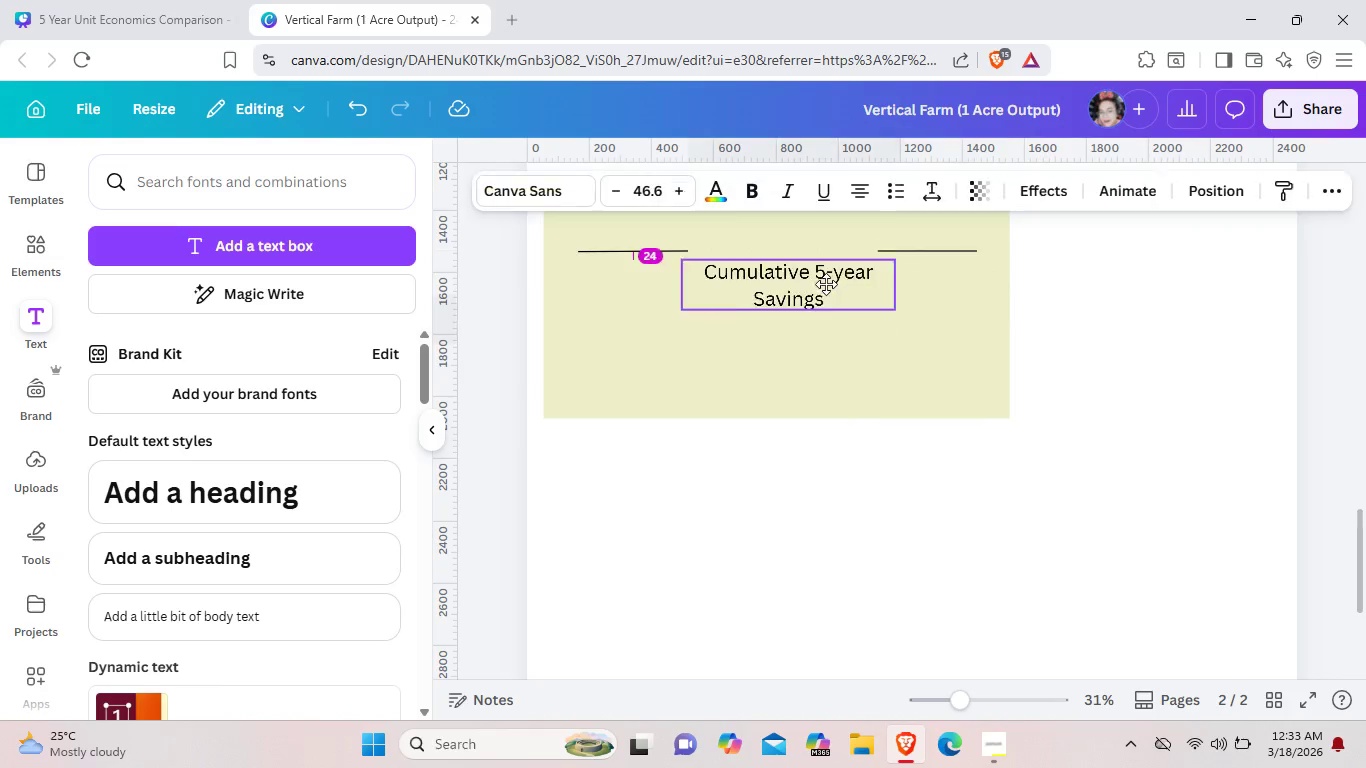 
left_click_drag(start_coordinate=[836, 353], to_coordinate=[829, 267])
 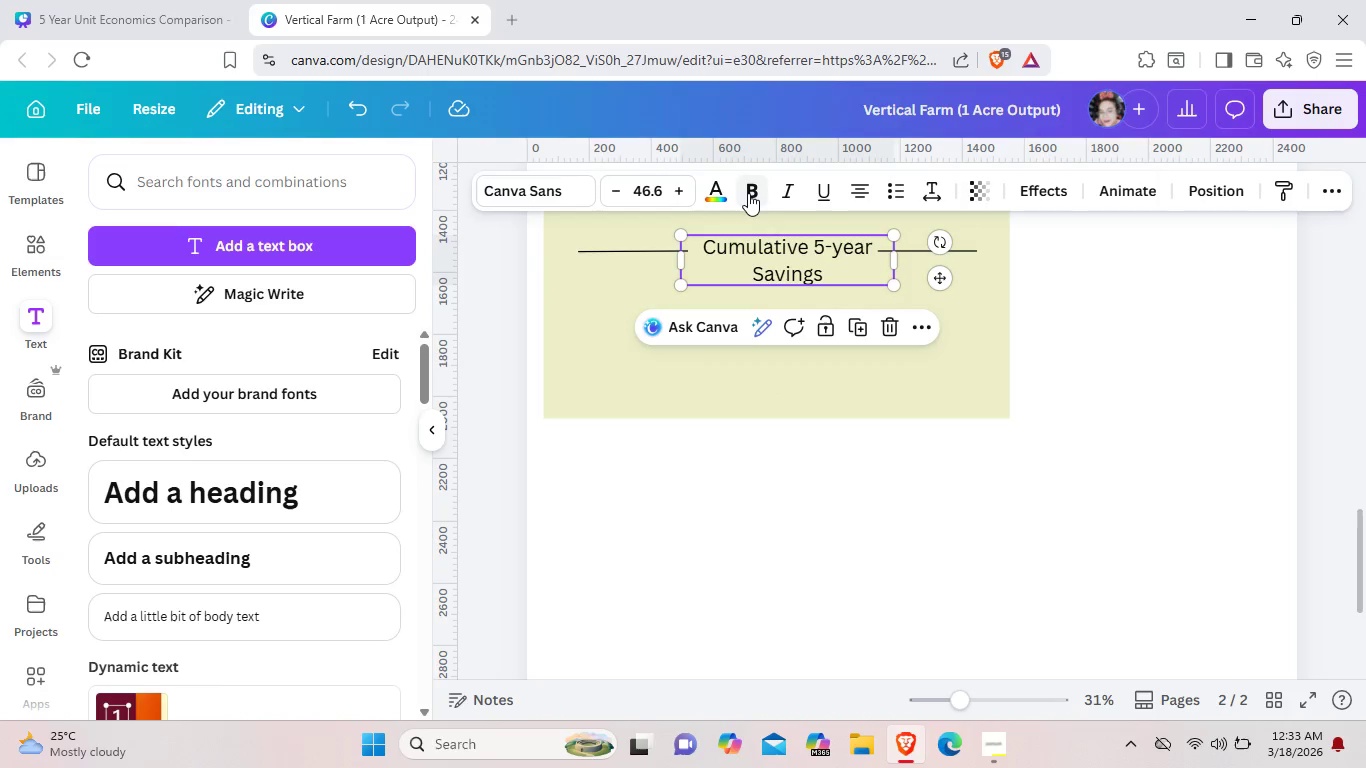 
left_click([748, 193])
 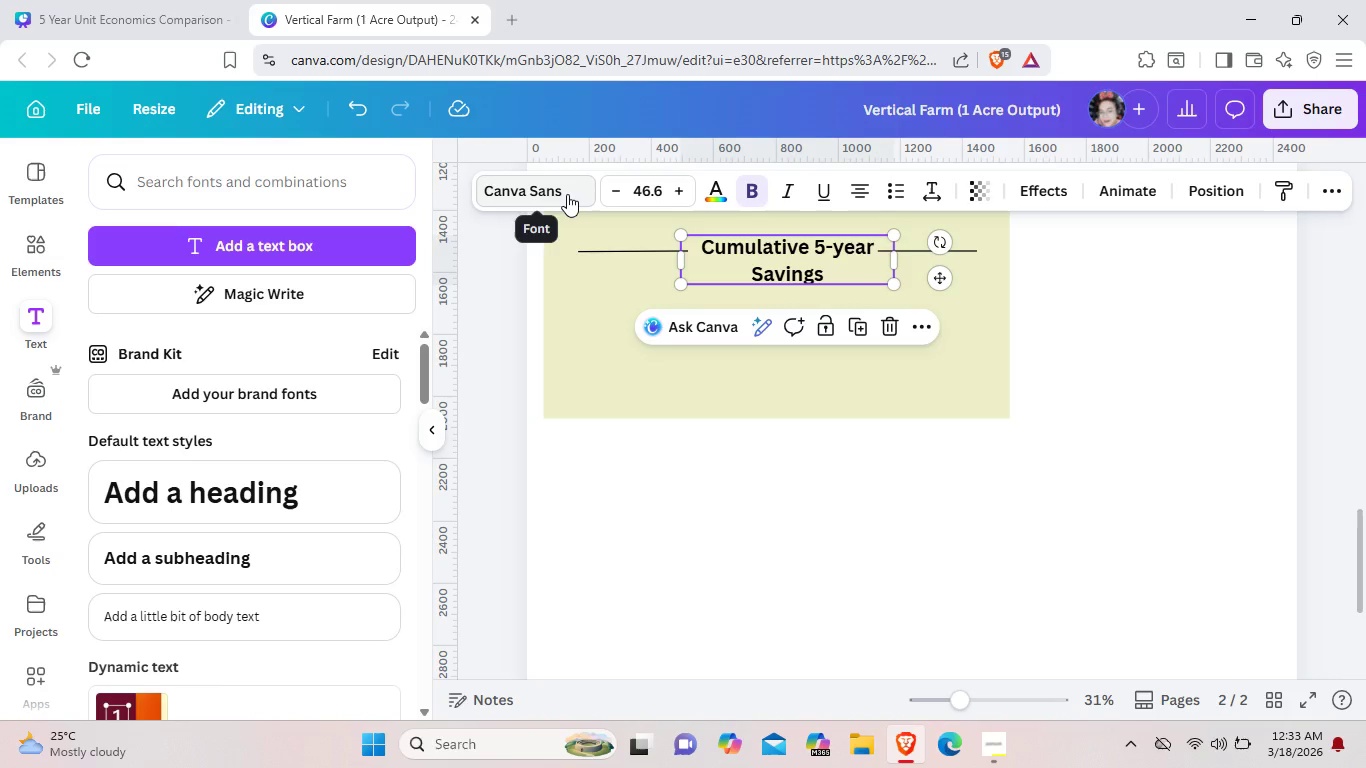 
mouse_move([804, 326])
 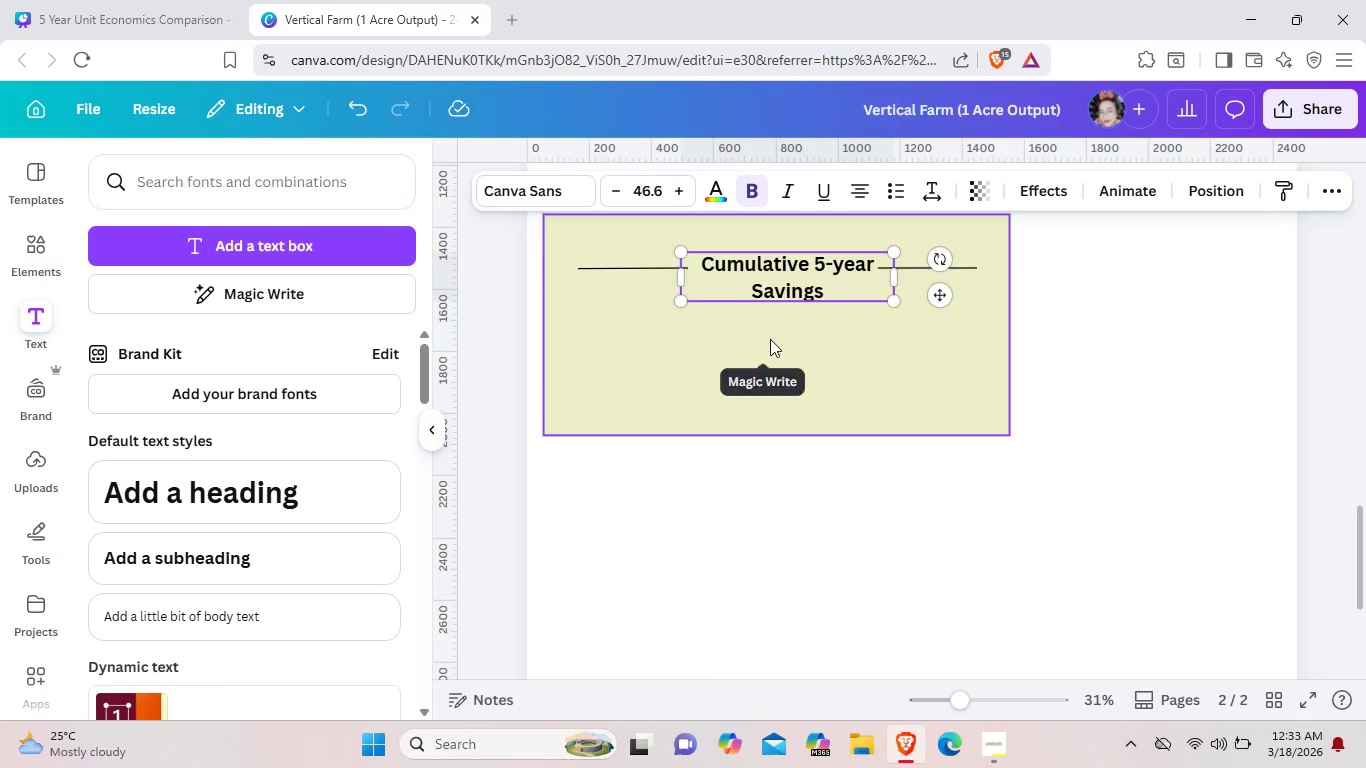 
scroll: coordinate [770, 339], scroll_direction: up, amount: 1.0
 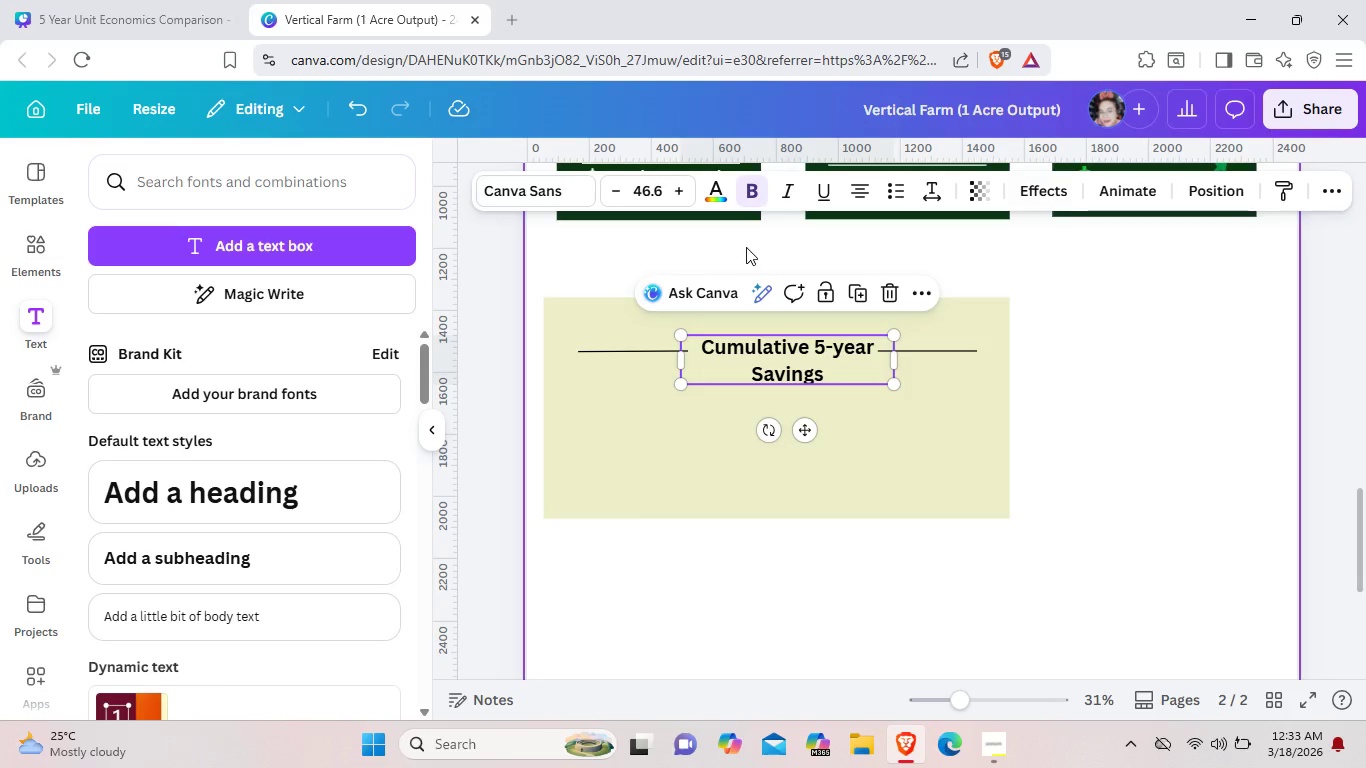 
left_click([723, 201])
 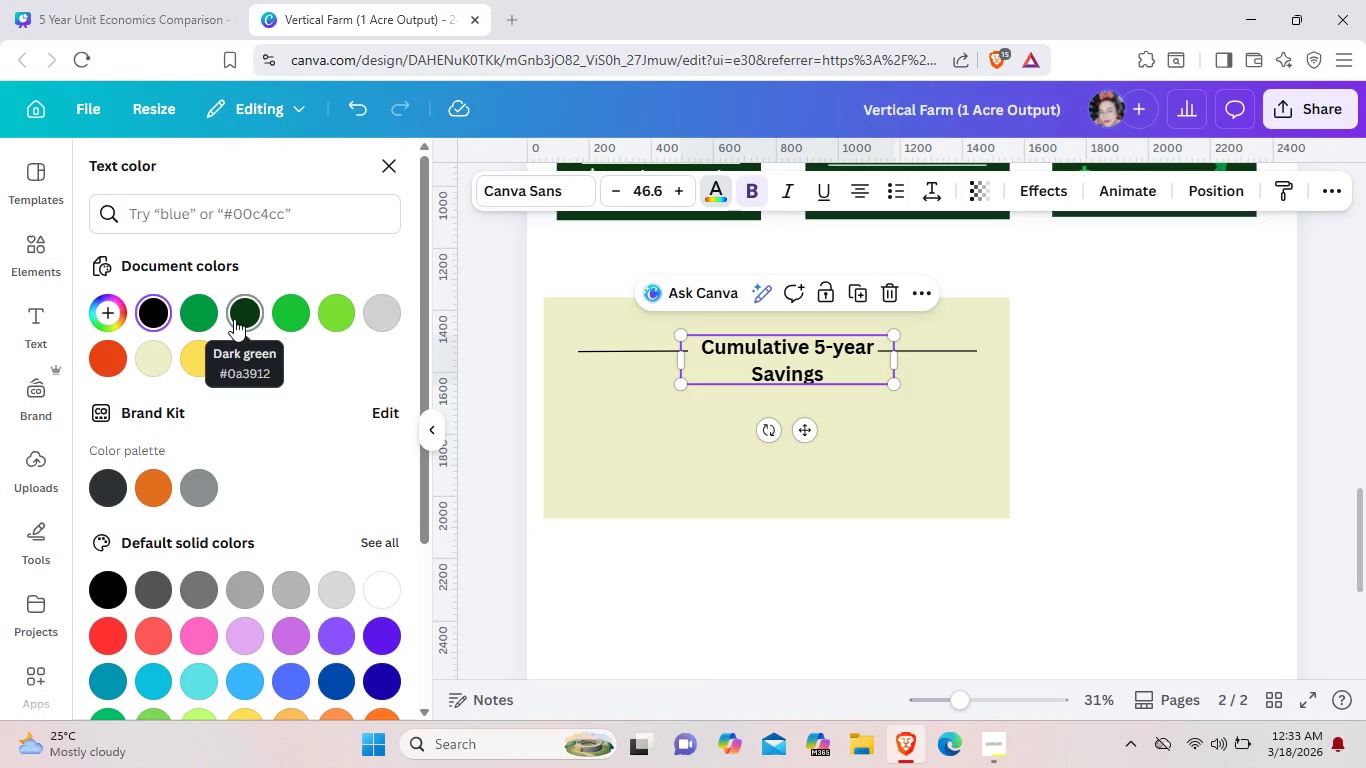 
left_click([234, 319])
 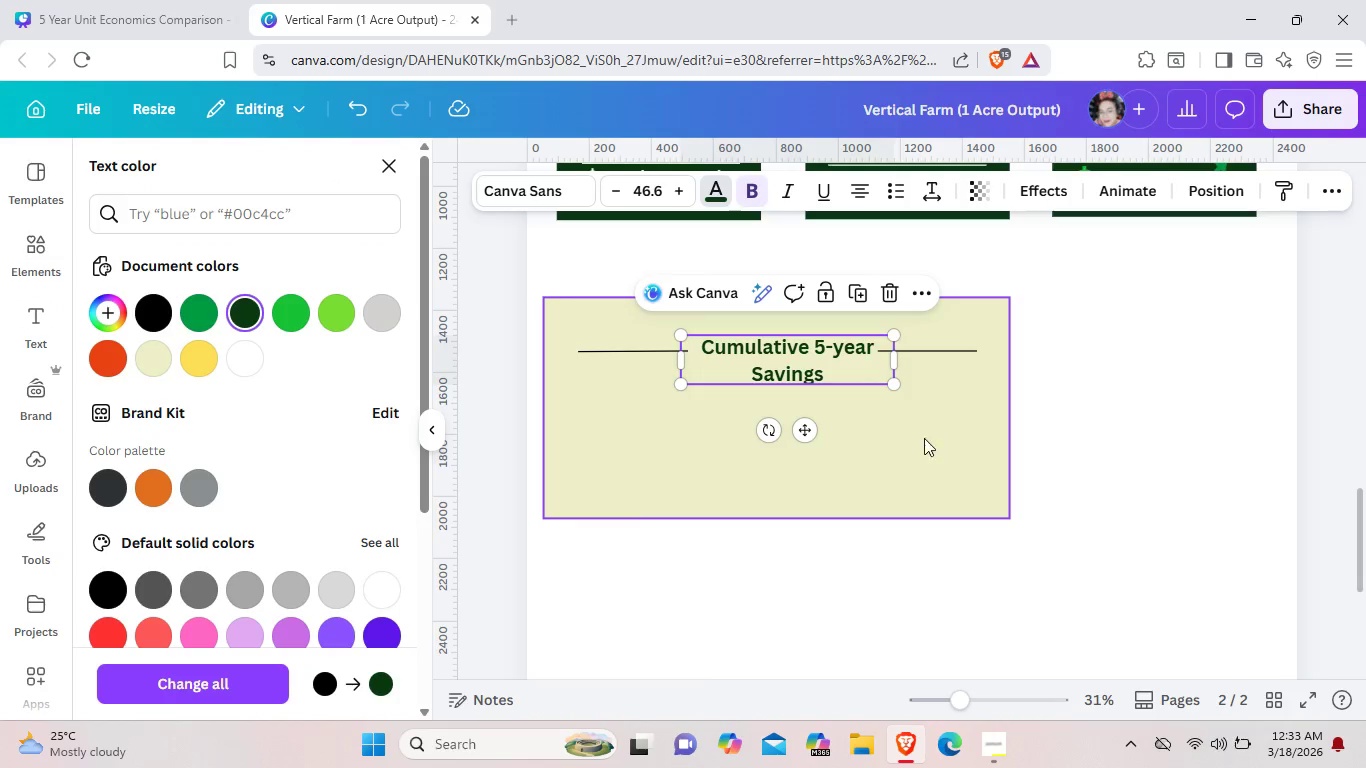 
left_click([908, 438])
 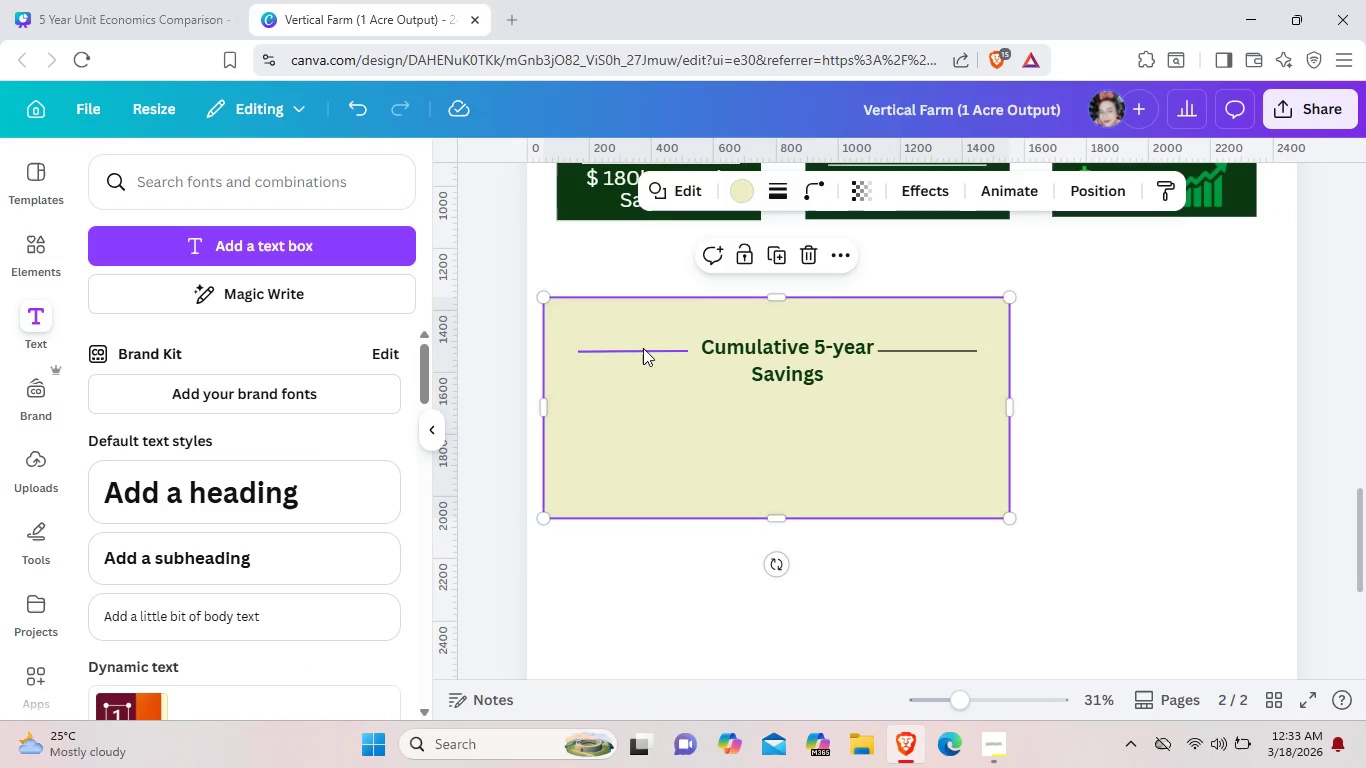 
left_click([643, 348])
 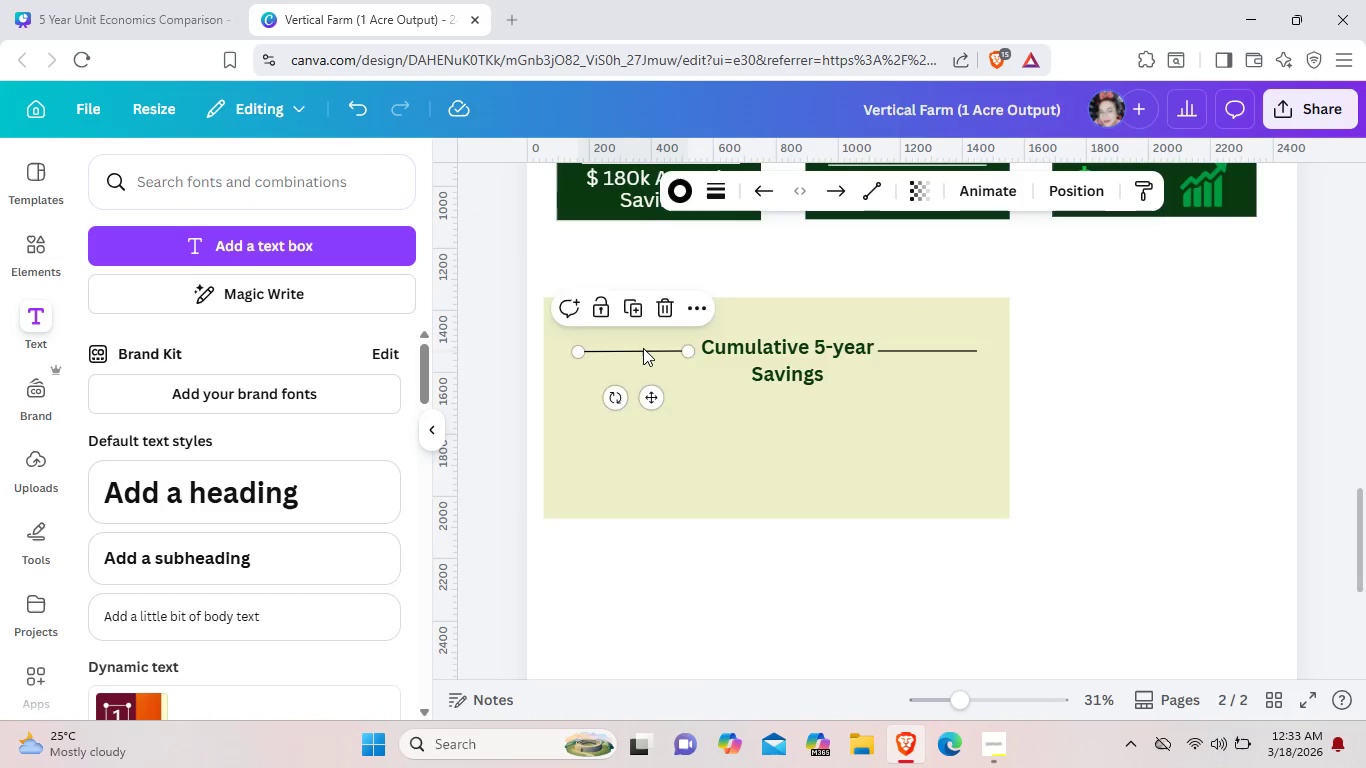 
key(ArrowRight)
 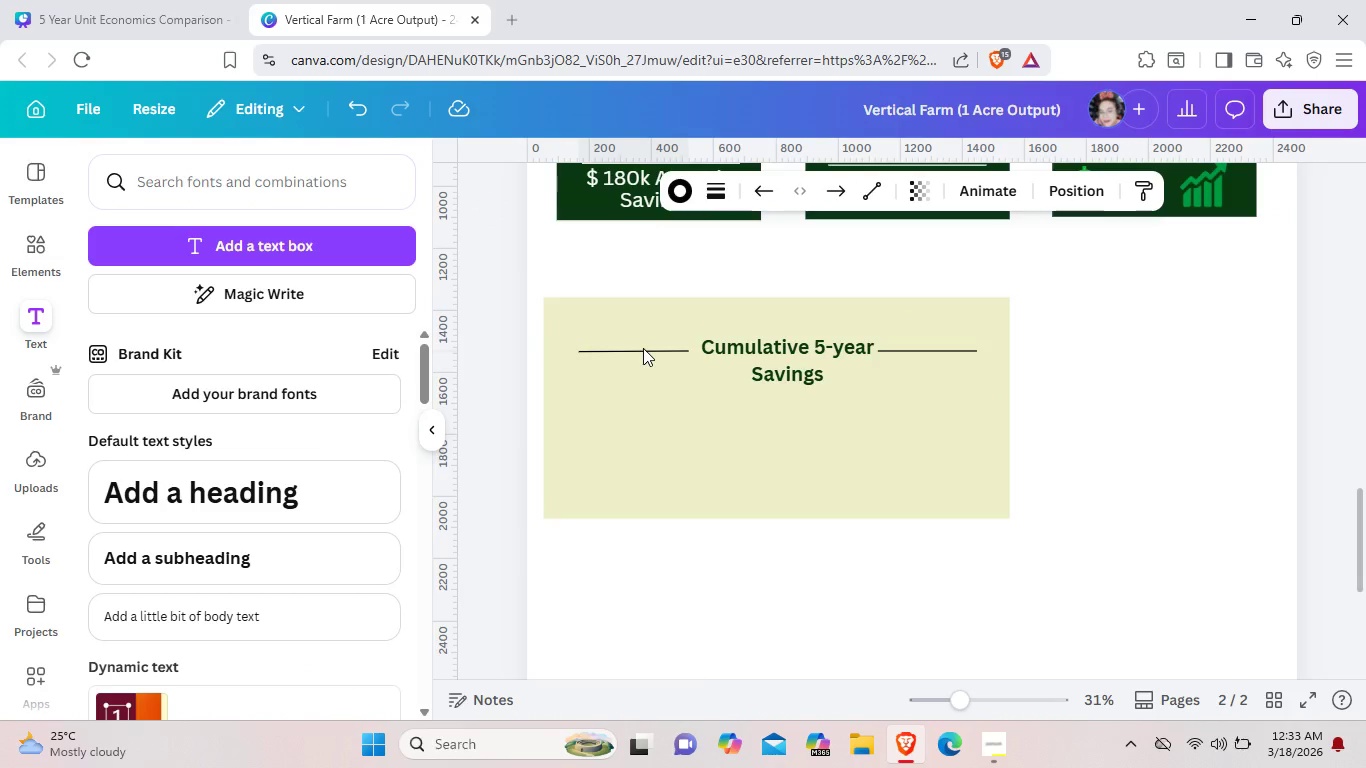 
key(ArrowRight)
 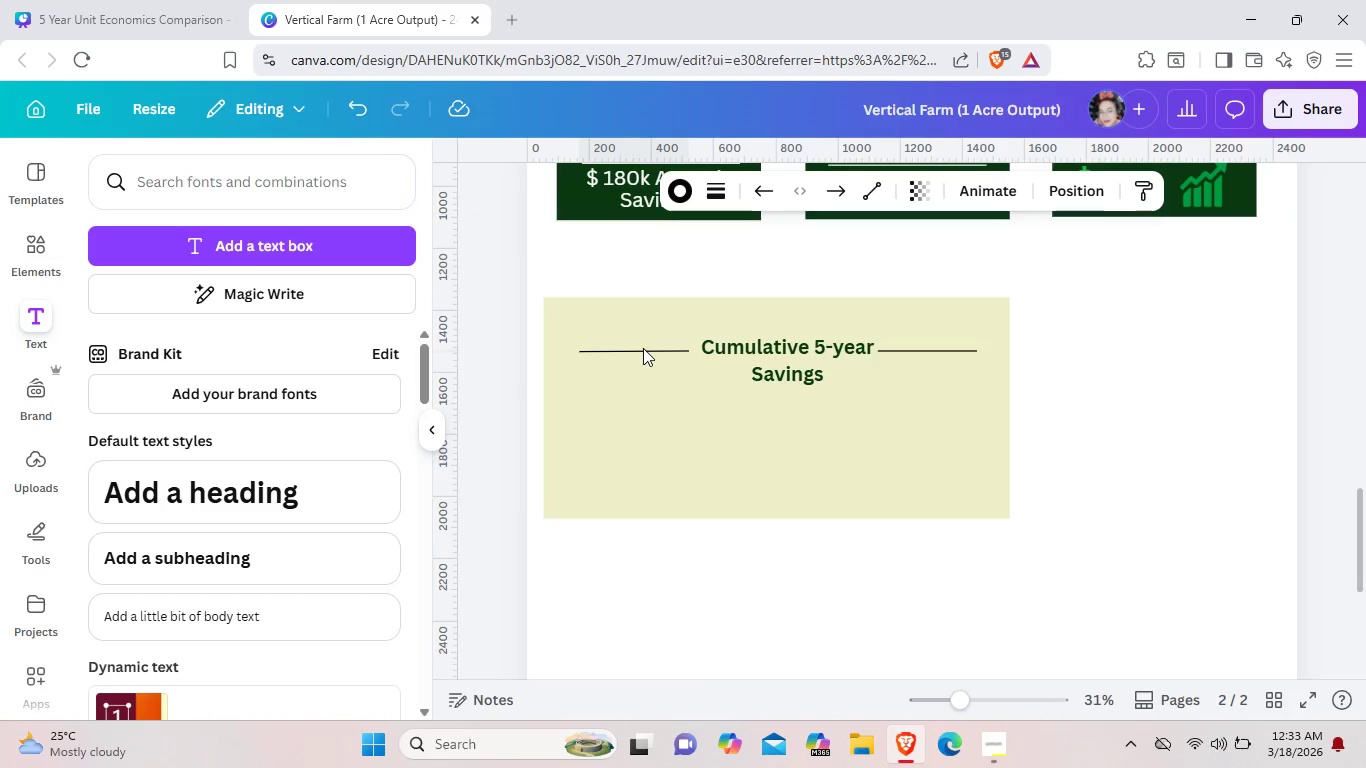 
key(ArrowRight)
 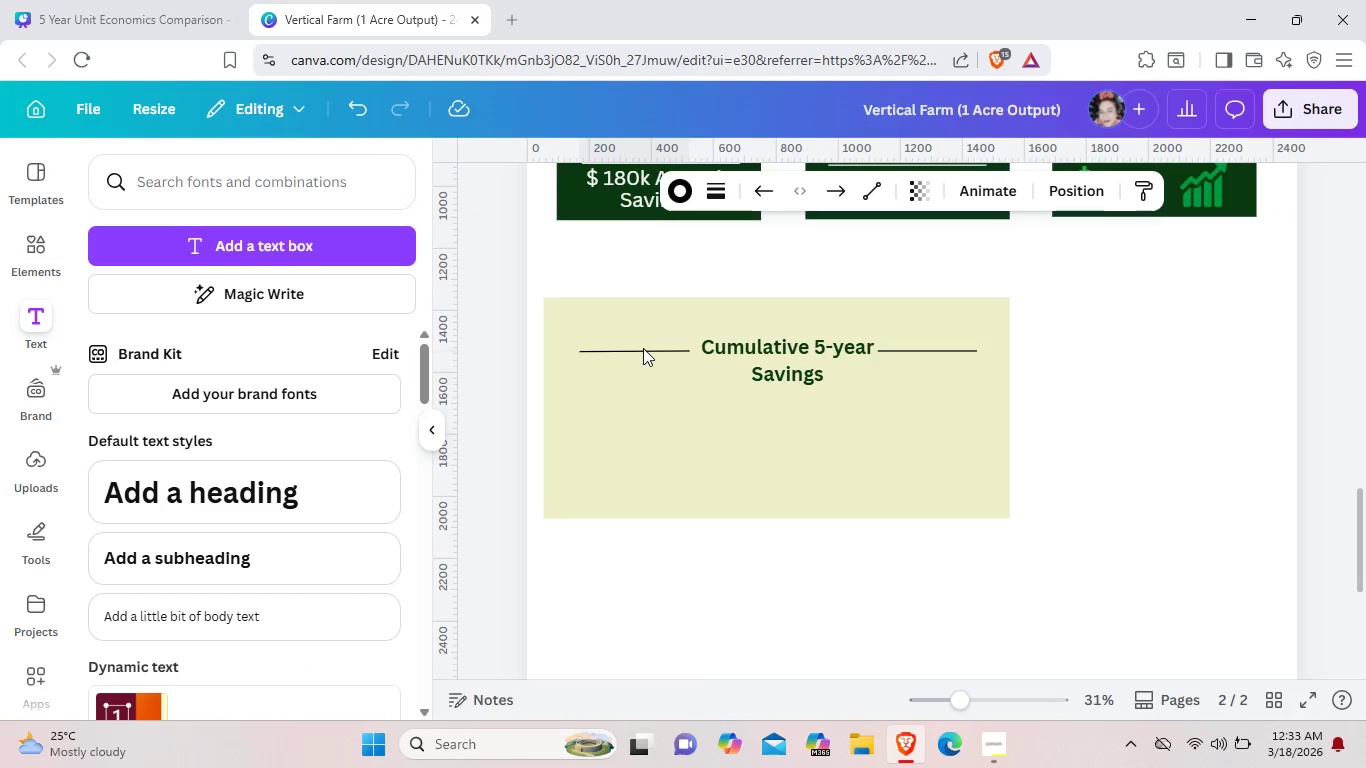 
key(ArrowRight)
 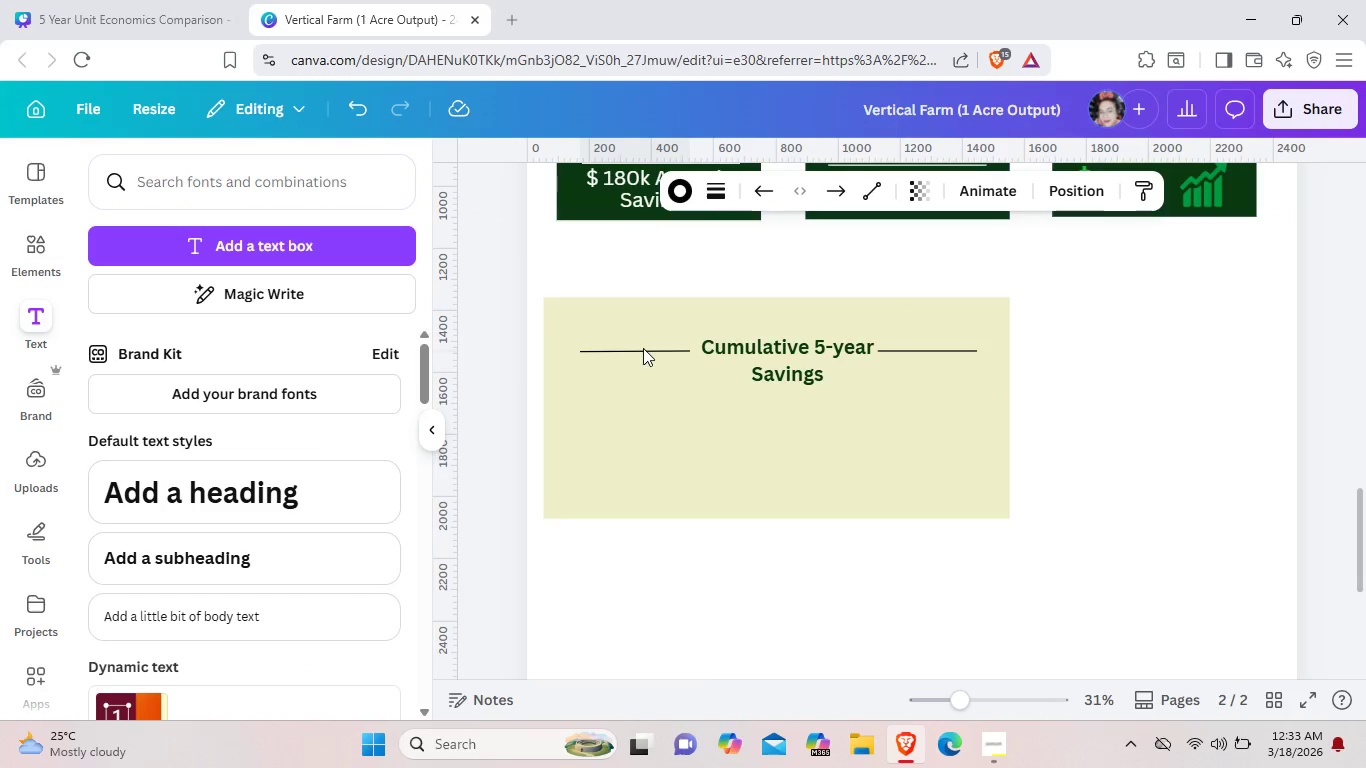 
key(ArrowRight)
 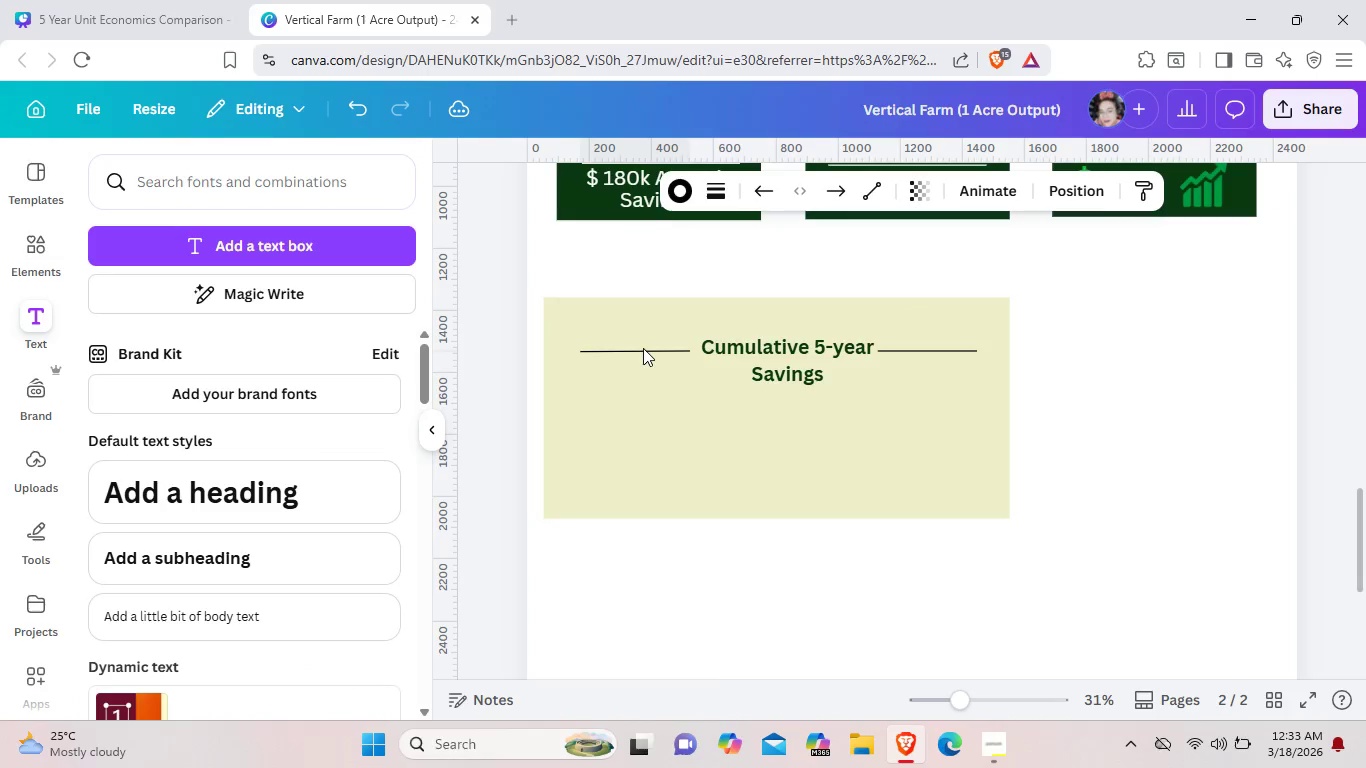 
key(ArrowRight)
 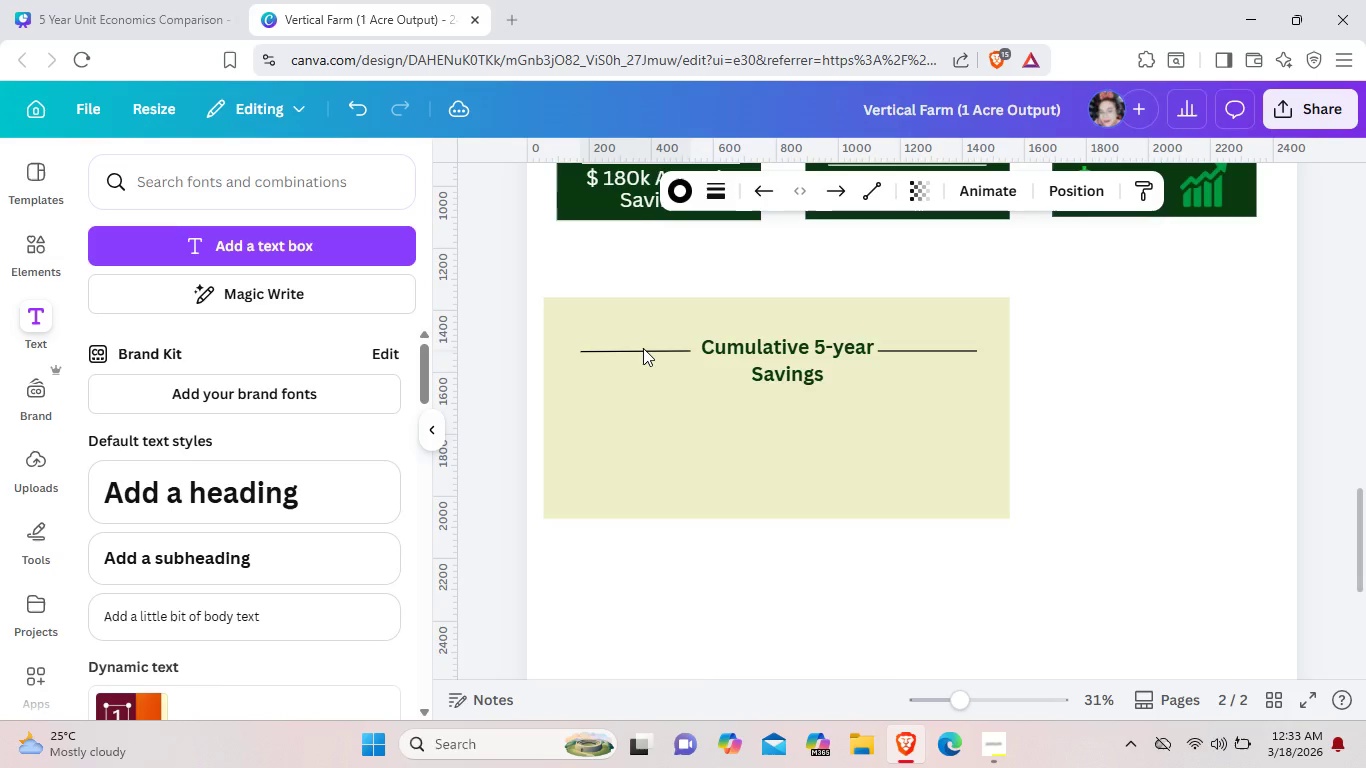 
key(ArrowRight)
 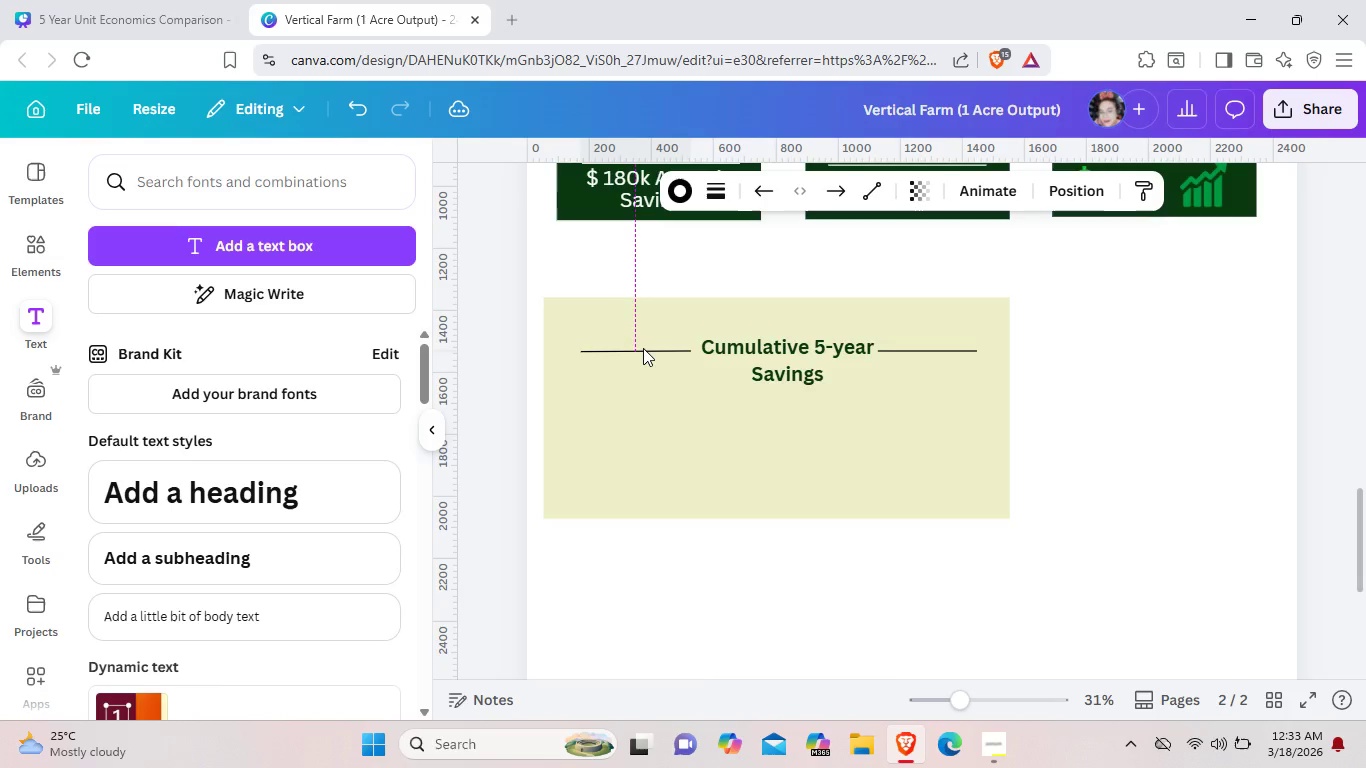 
key(ArrowRight)
 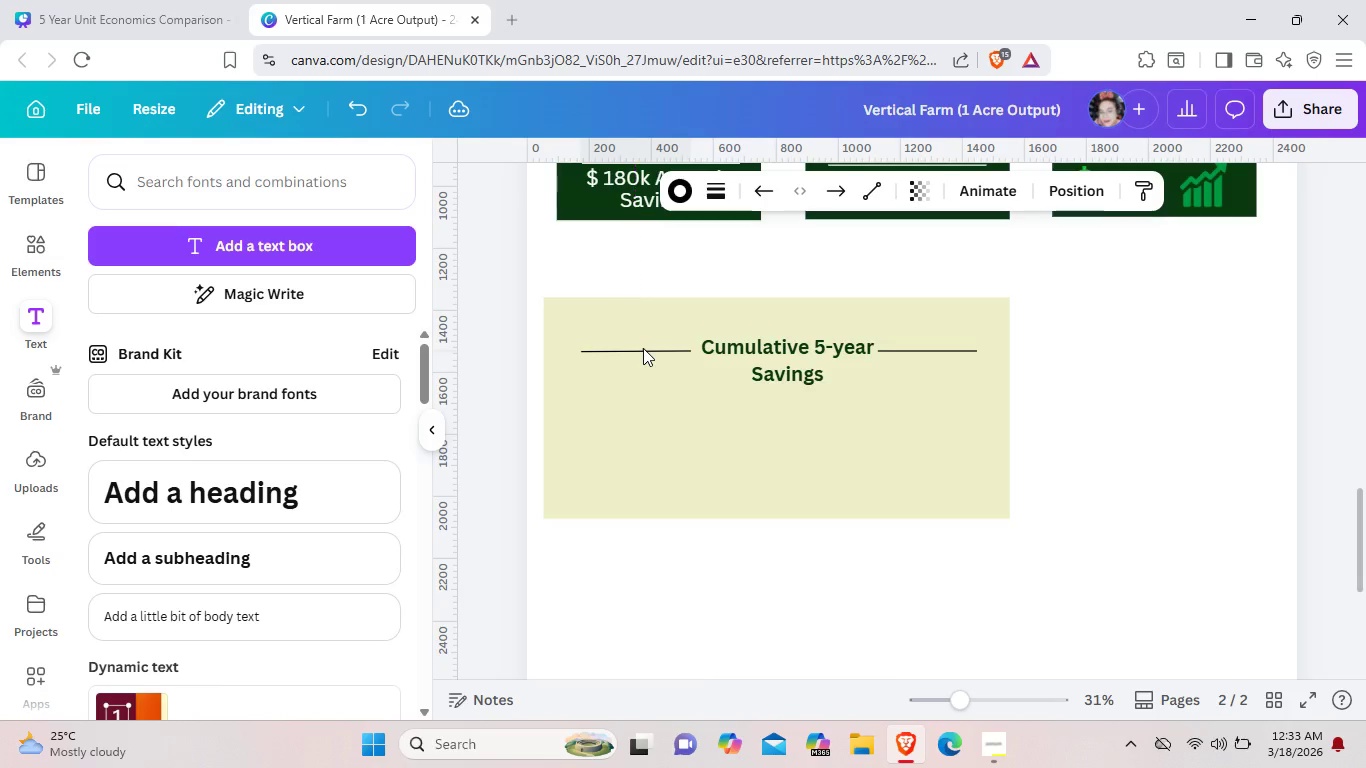 
key(ArrowRight)
 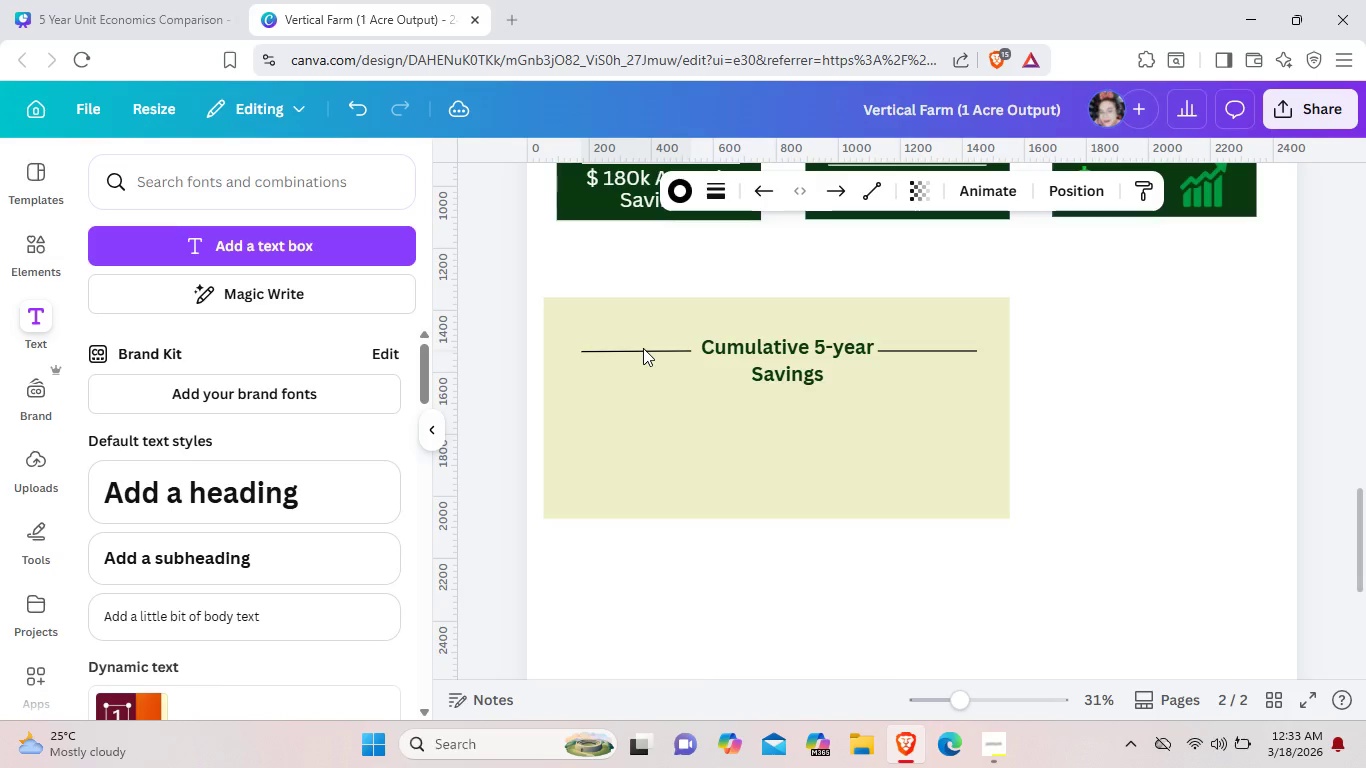 
key(ArrowRight)
 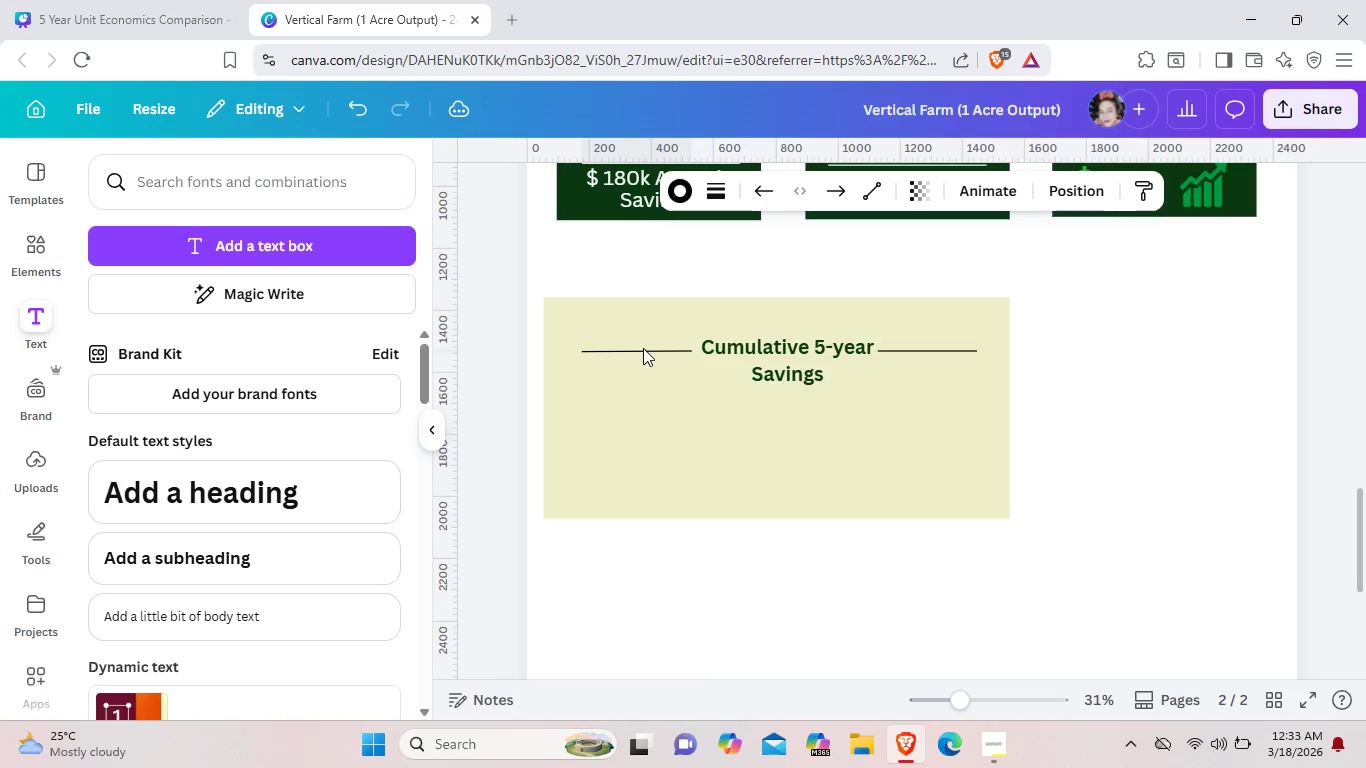 
key(ArrowRight)
 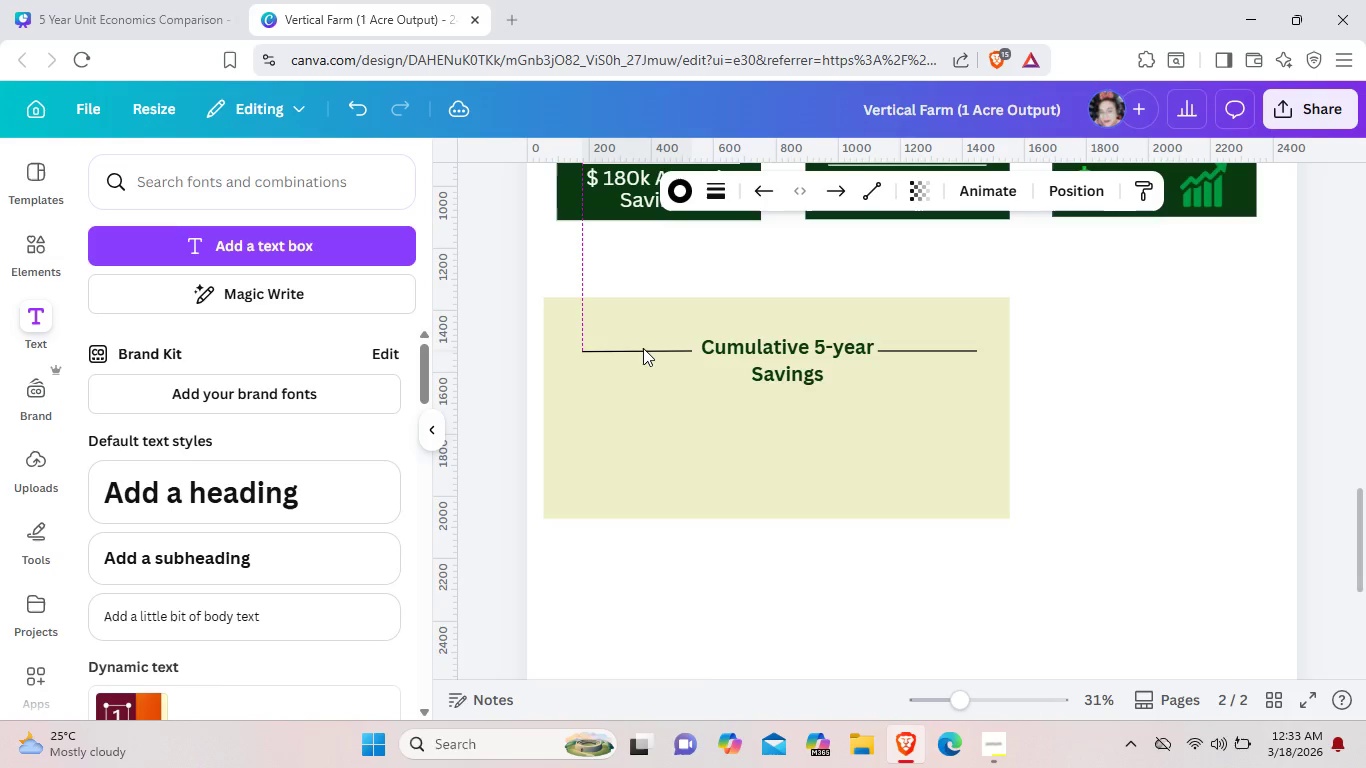 
key(ArrowRight)
 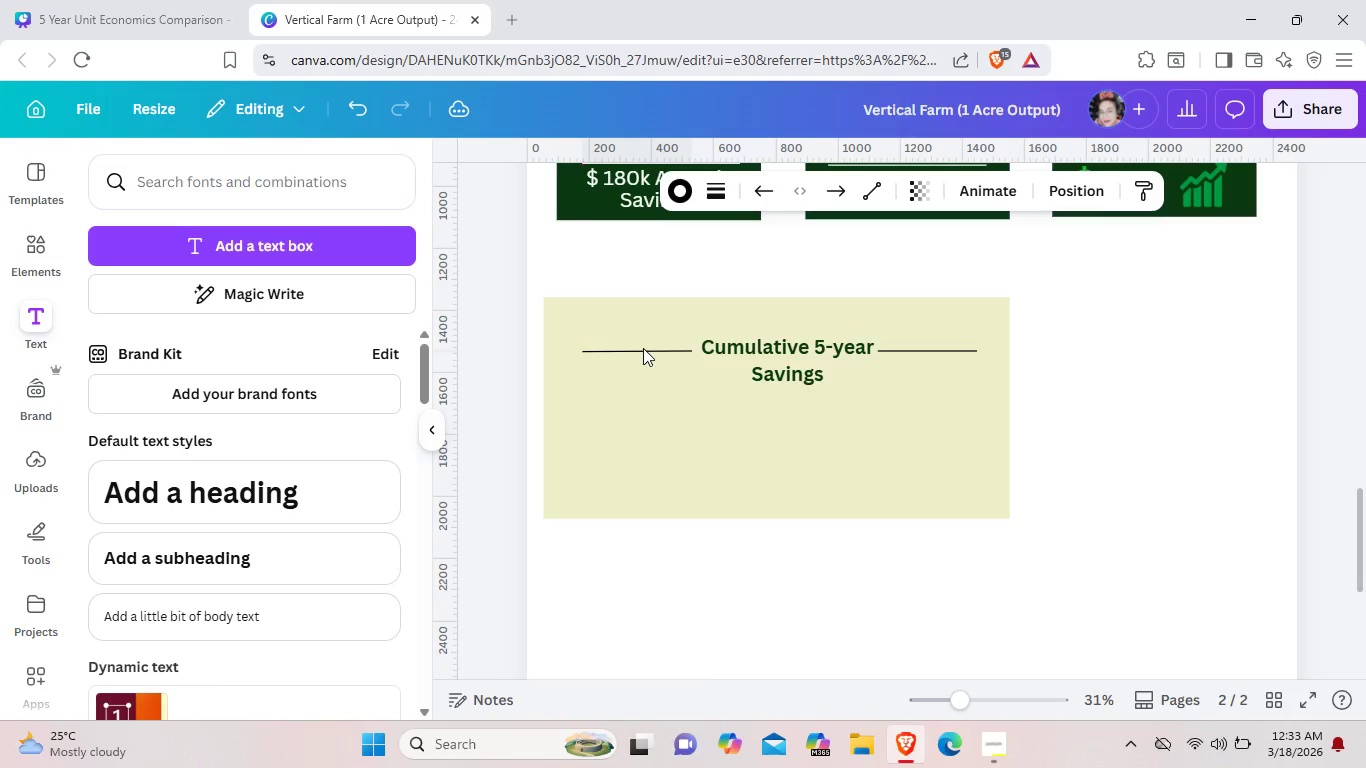 
key(ArrowRight)
 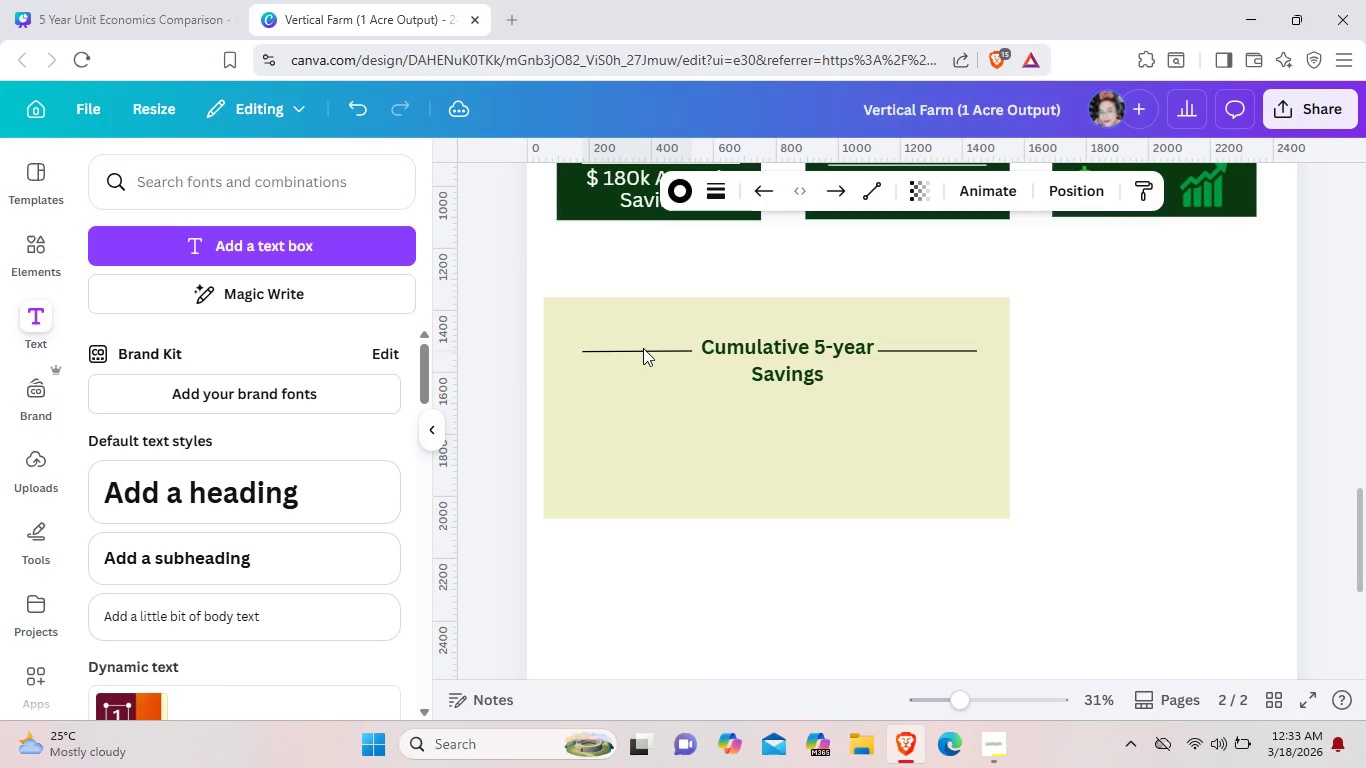 
key(ArrowRight)
 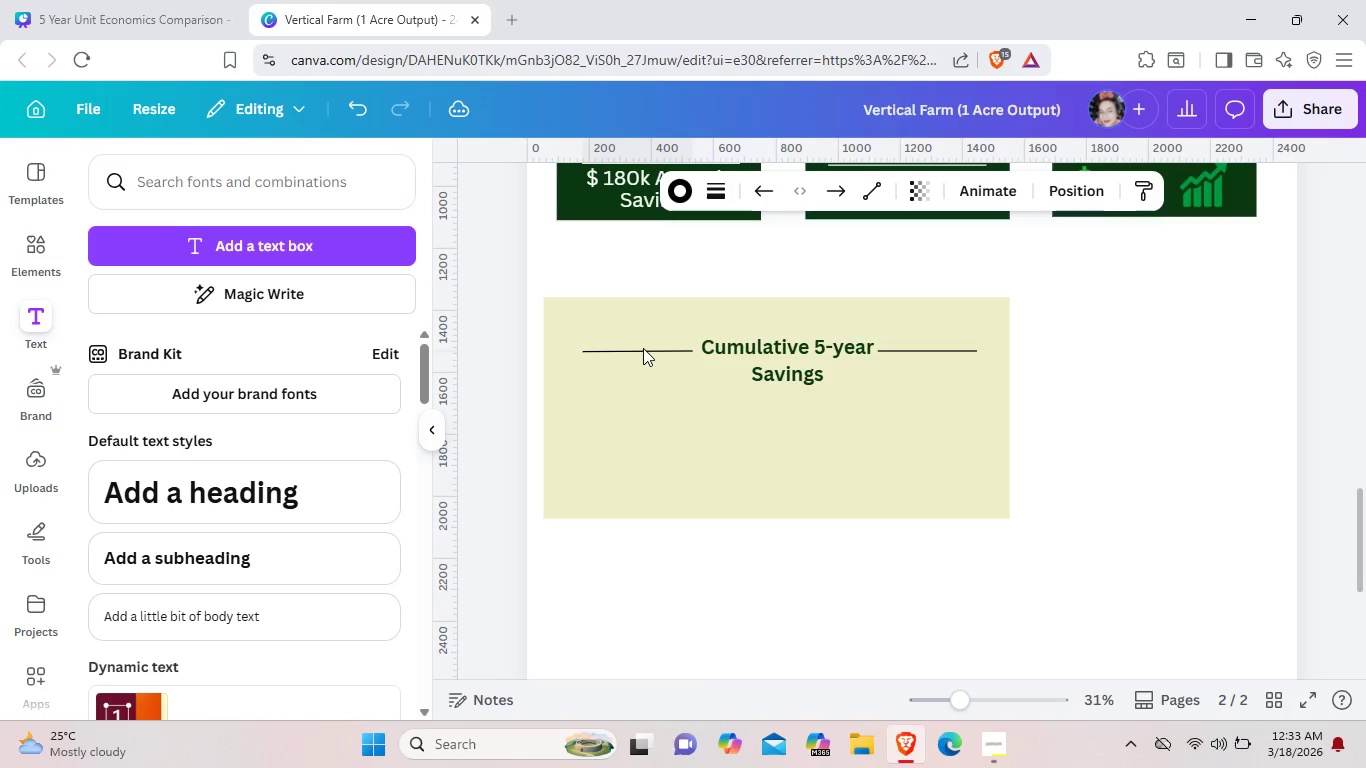 
key(ArrowRight)
 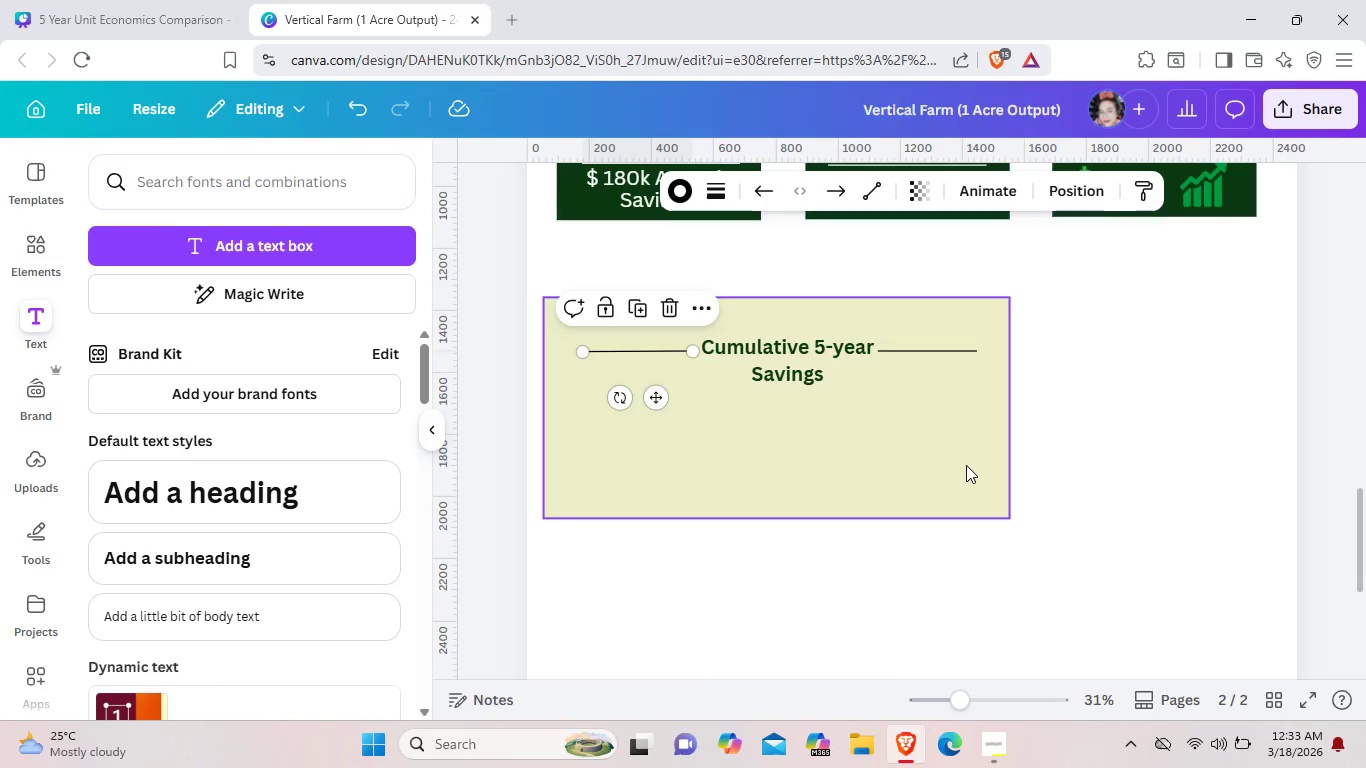 
left_click_drag(start_coordinate=[907, 399], to_coordinate=[646, 314])
 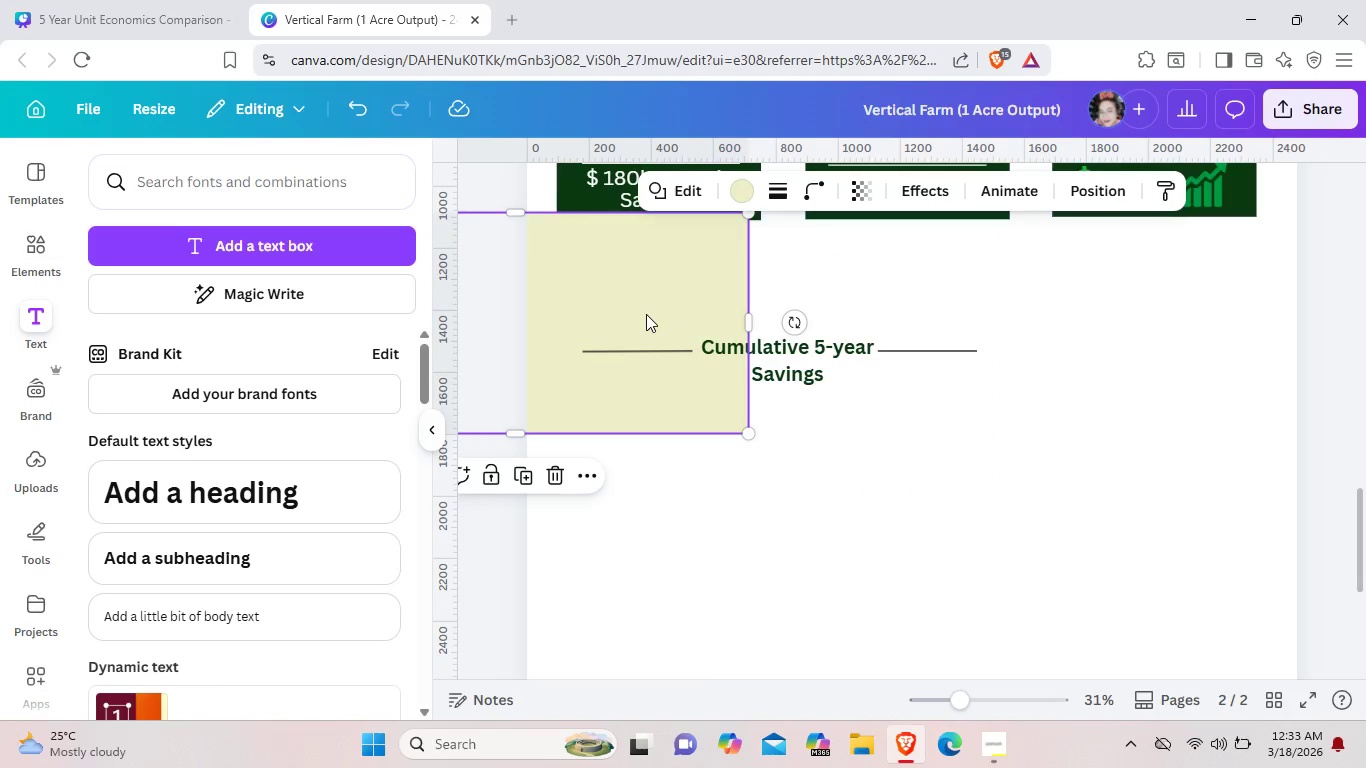 
key(Control+Z)
 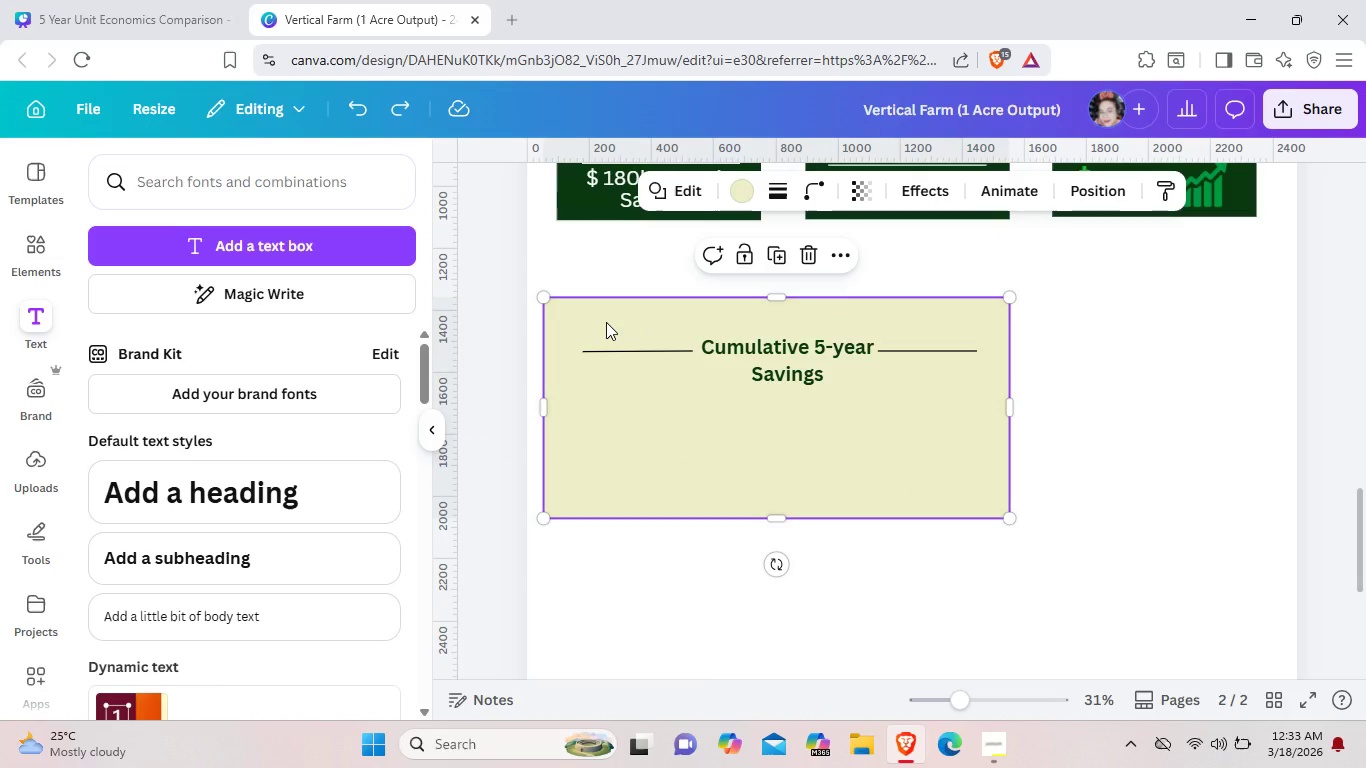 
left_click([606, 322])
 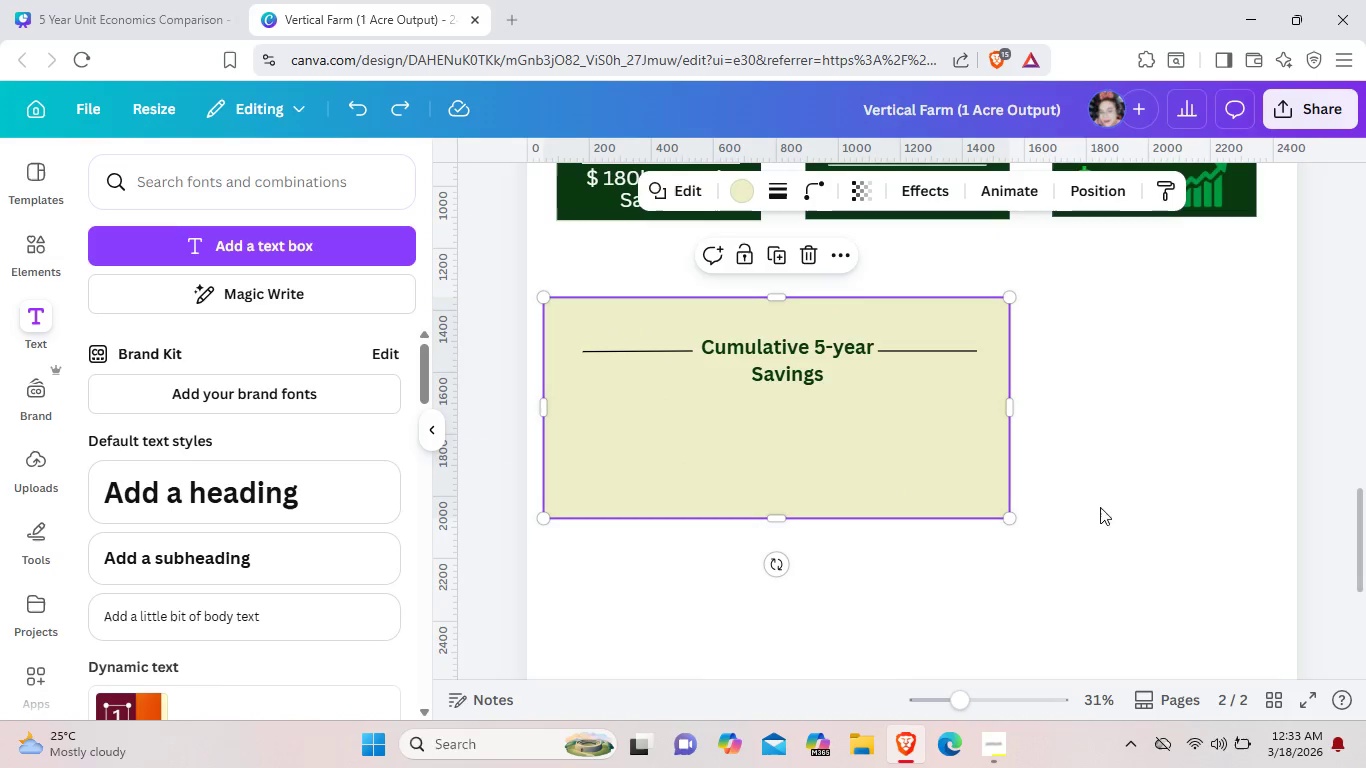 
left_click([1117, 512])
 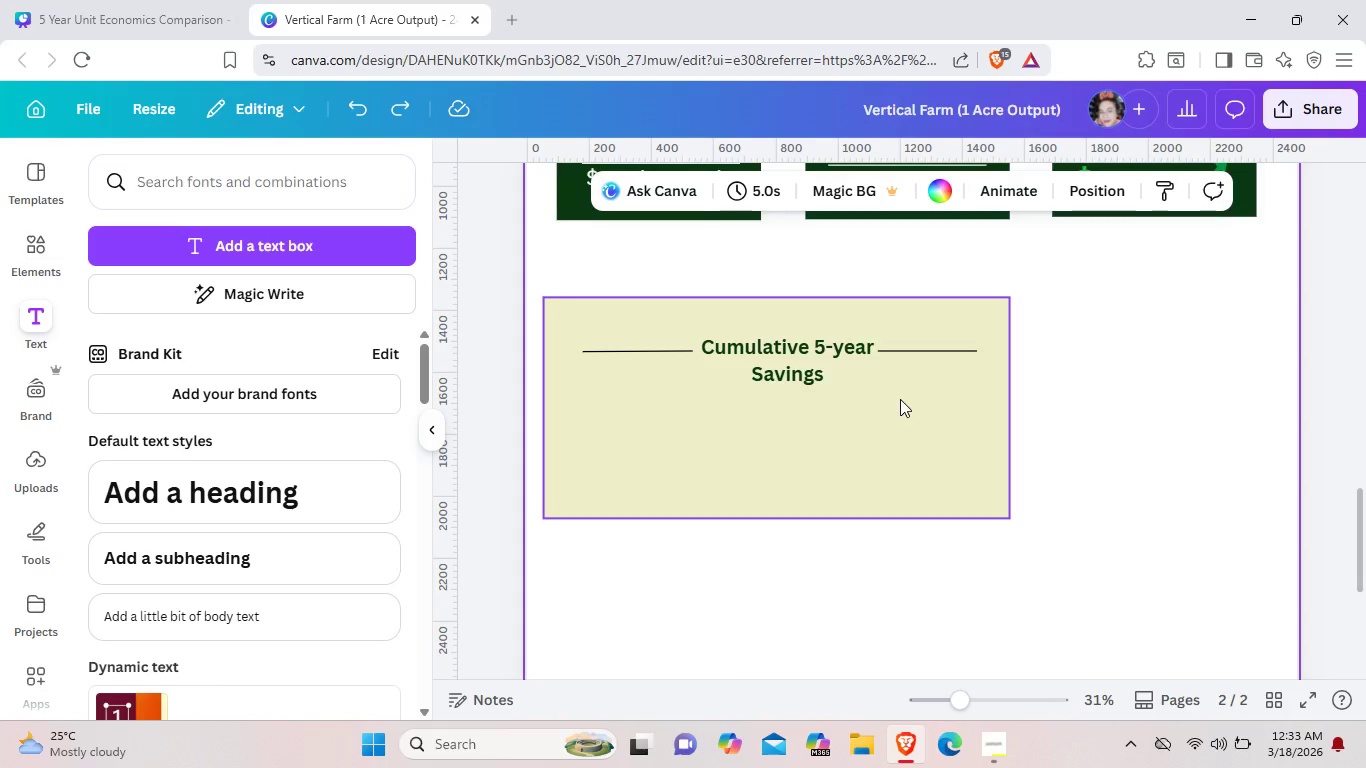 
left_click_drag(start_coordinate=[936, 413], to_coordinate=[943, 420])
 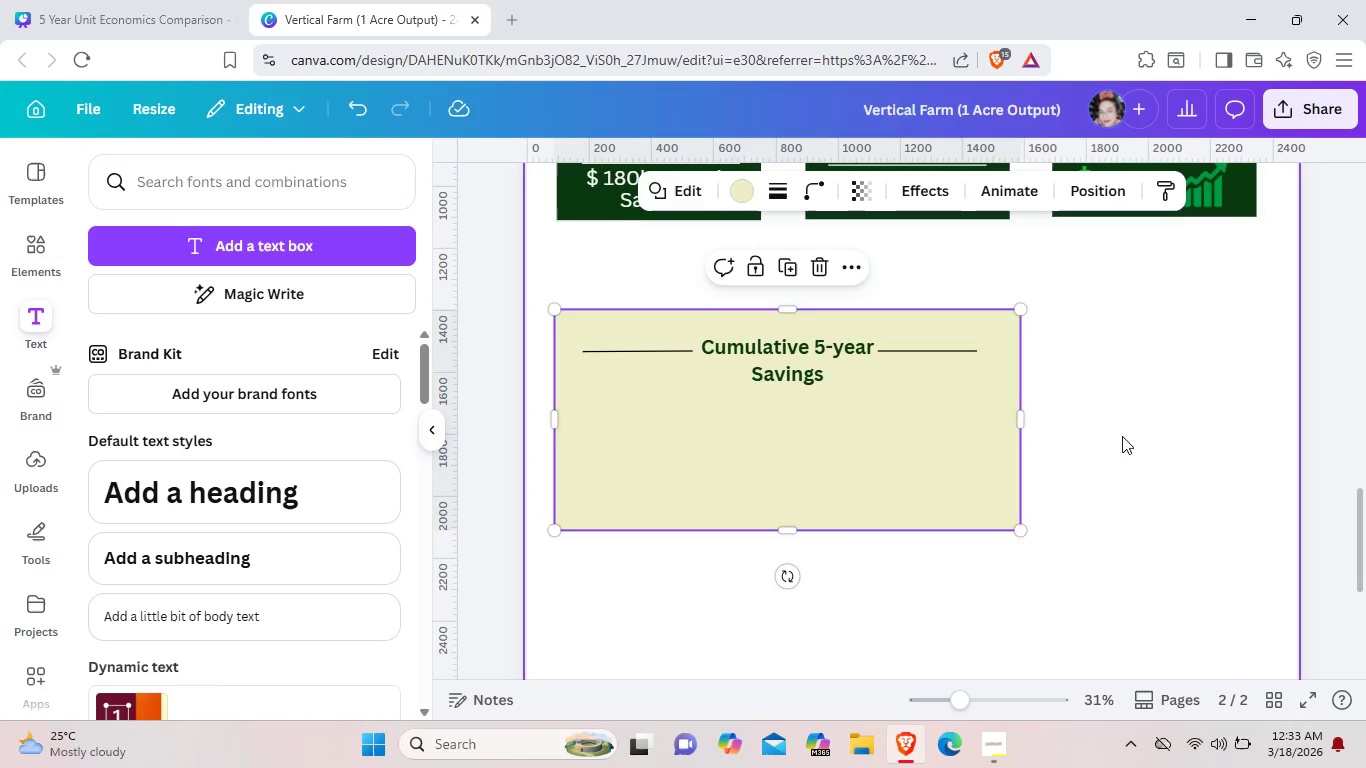 
left_click([1122, 436])
 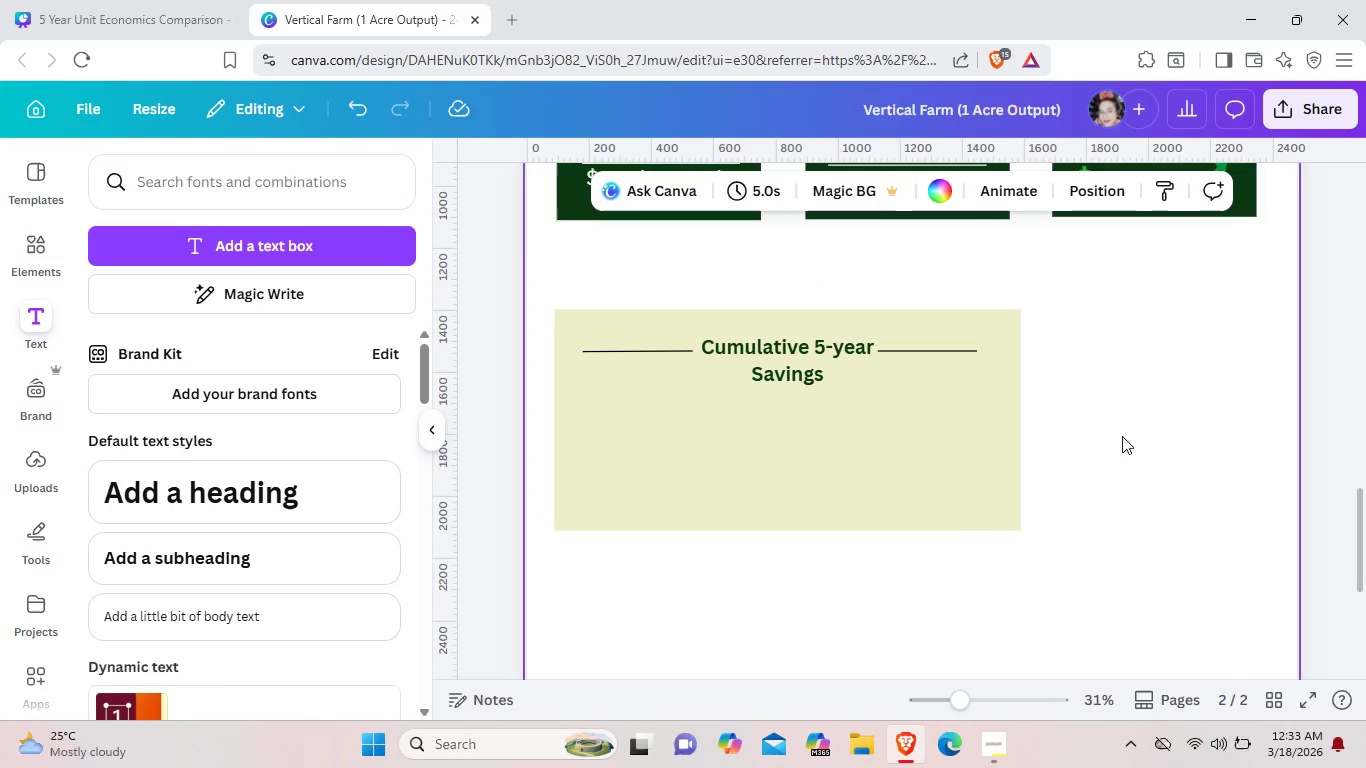 
wait(8.31)
 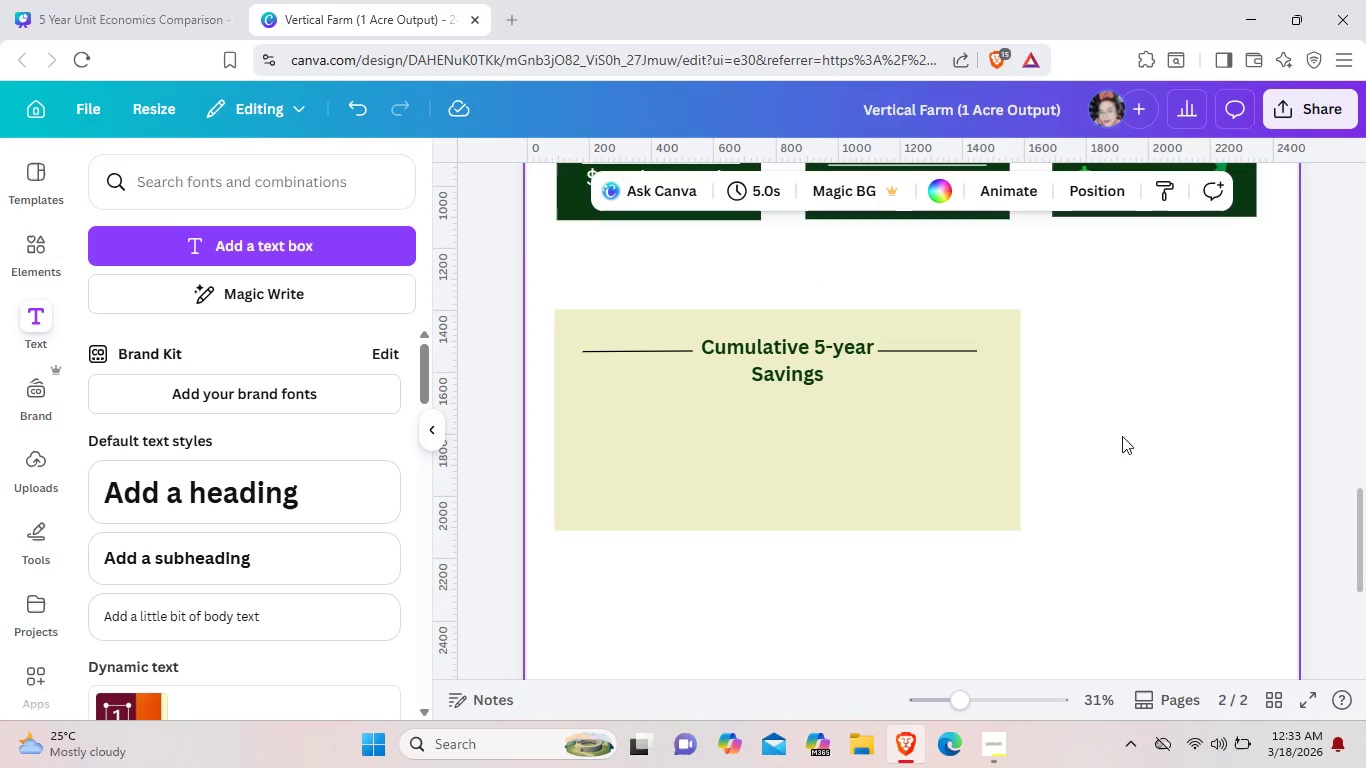 
left_click([928, 350])
 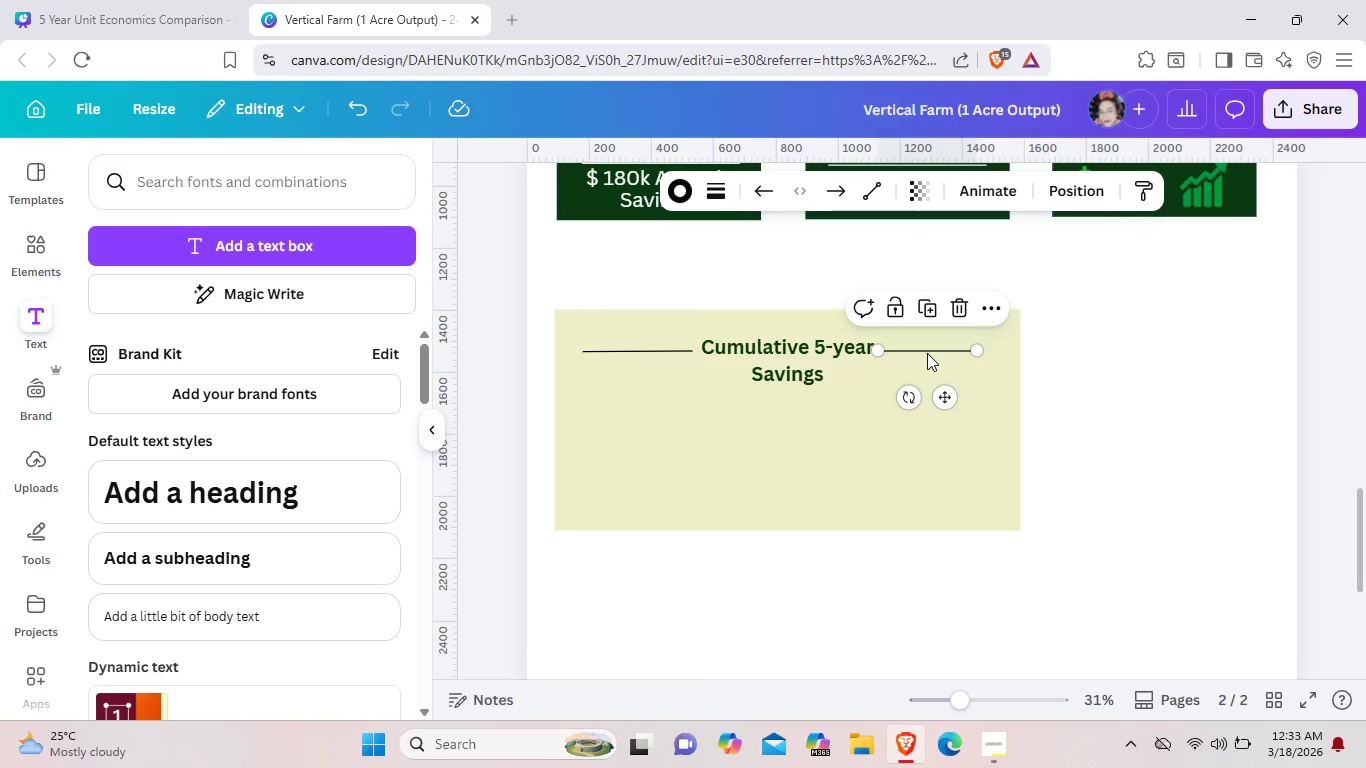 
key(Control+ControlLeft)
 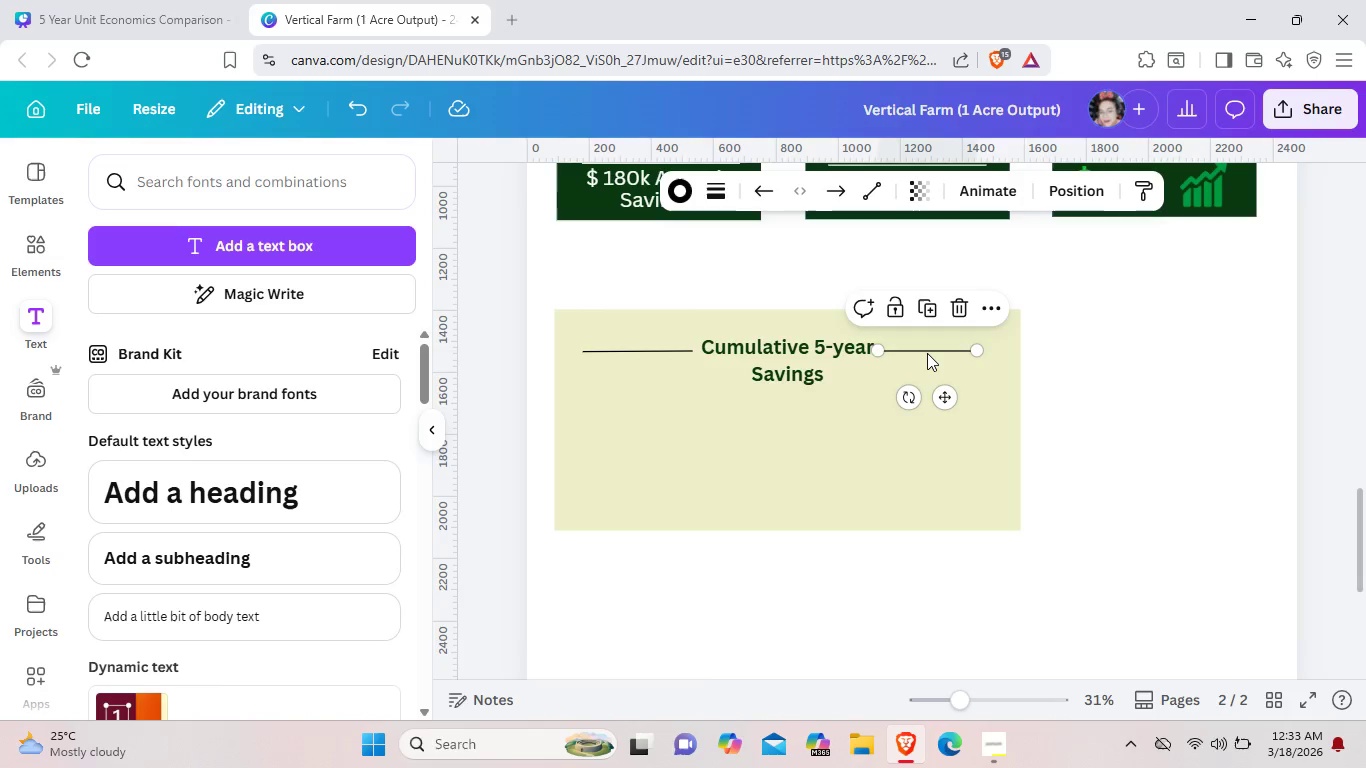 
key(Control+C)
 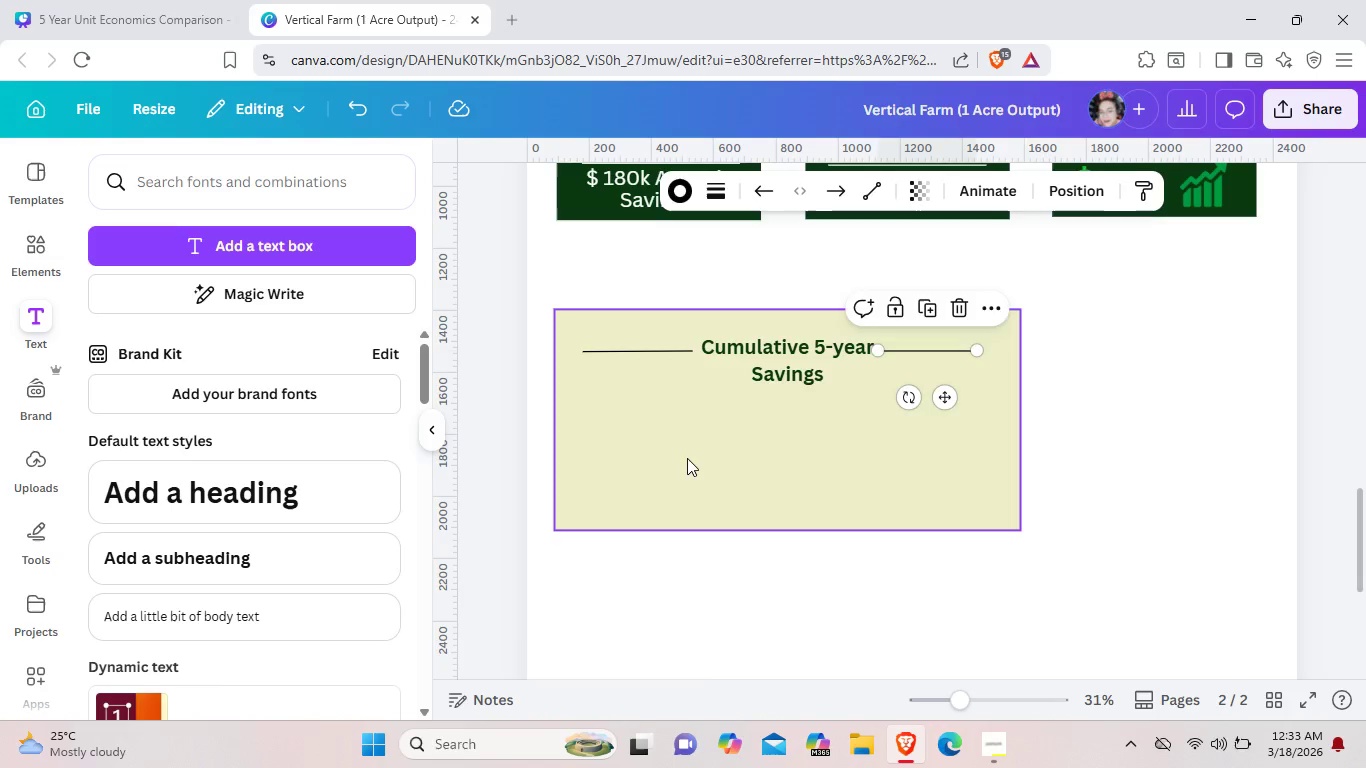 
left_click([687, 458])
 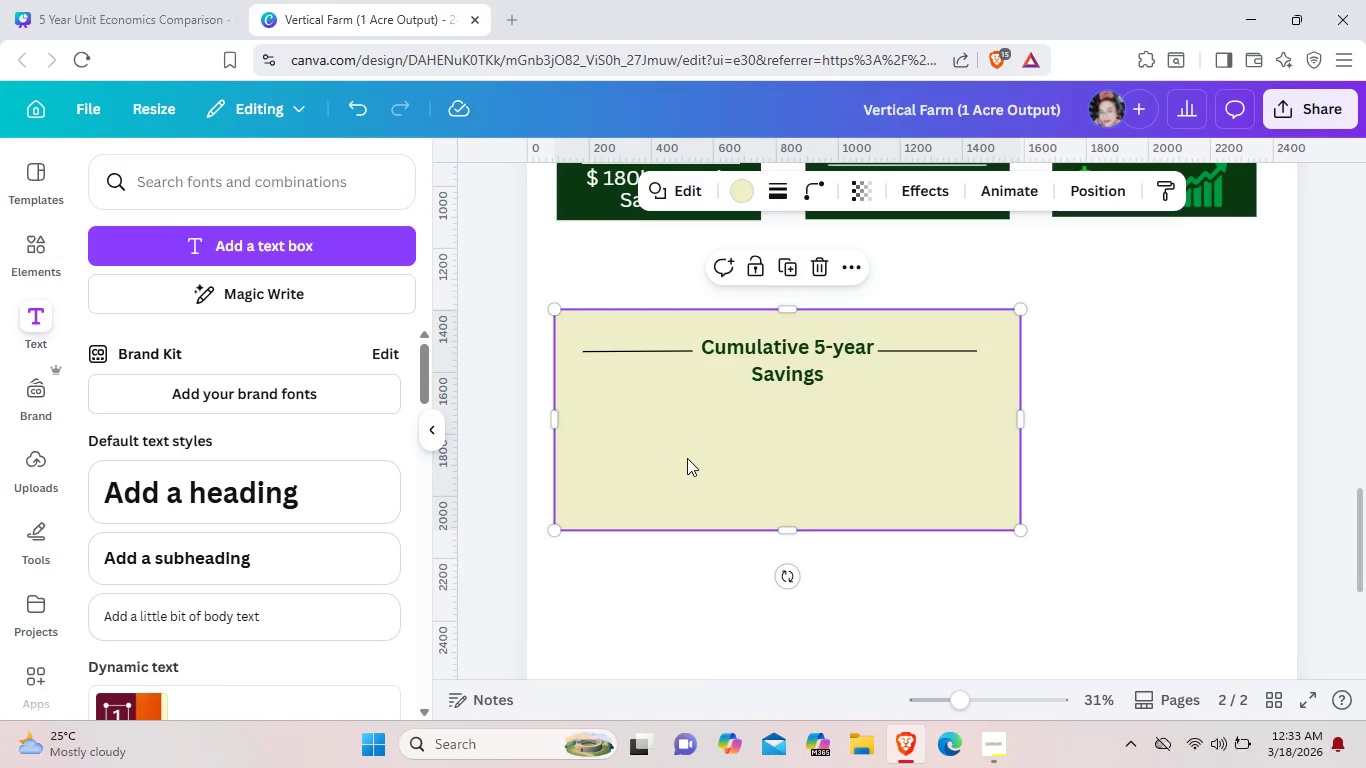 
key(Control+V)
 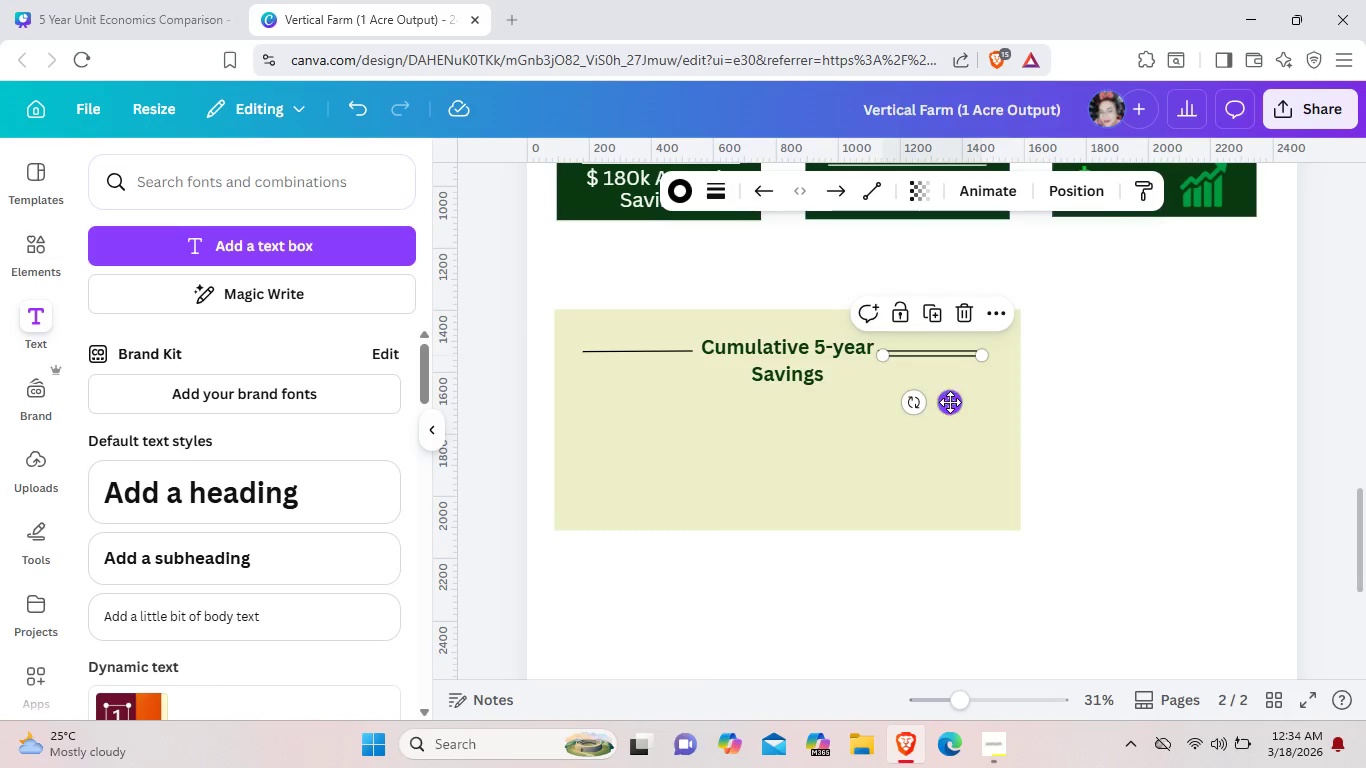 
left_click_drag(start_coordinate=[950, 402], to_coordinate=[684, 465])
 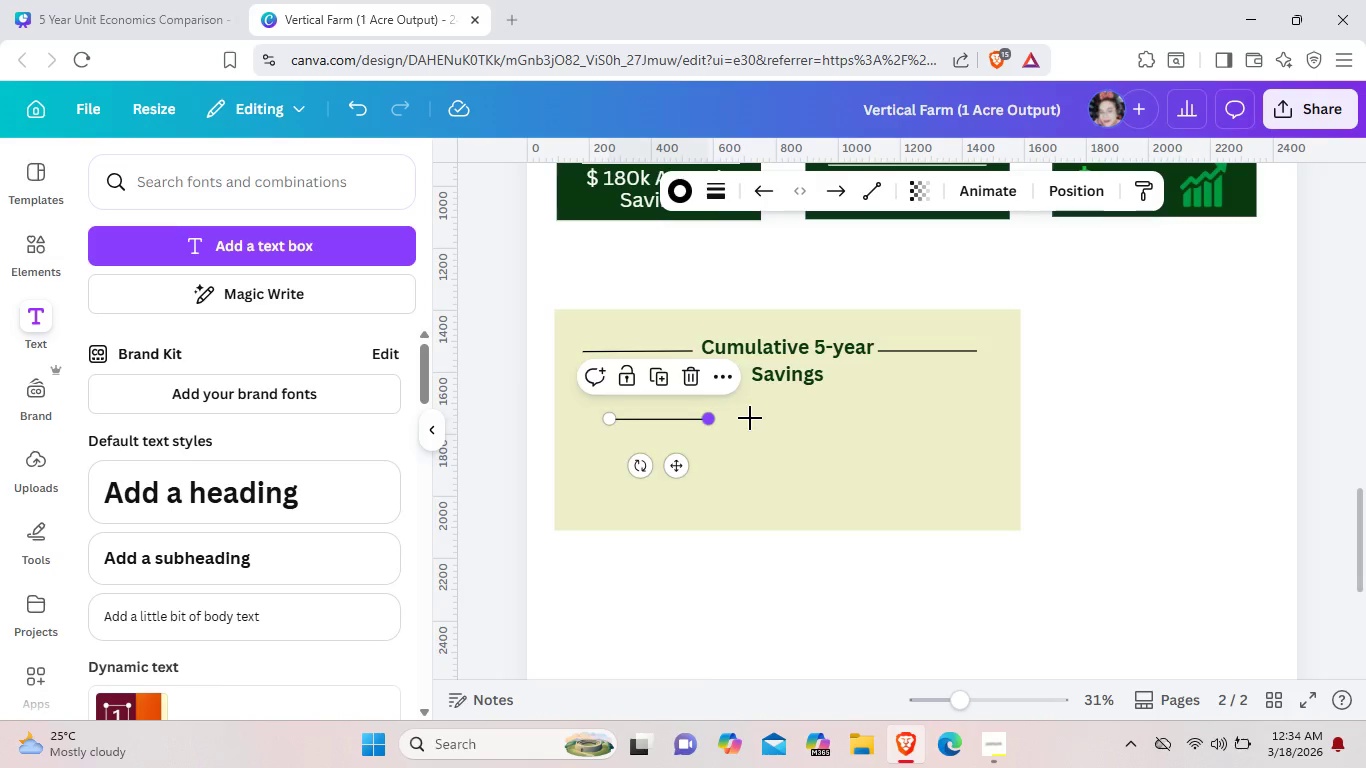 
left_click_drag(start_coordinate=[710, 422], to_coordinate=[1021, 413])
 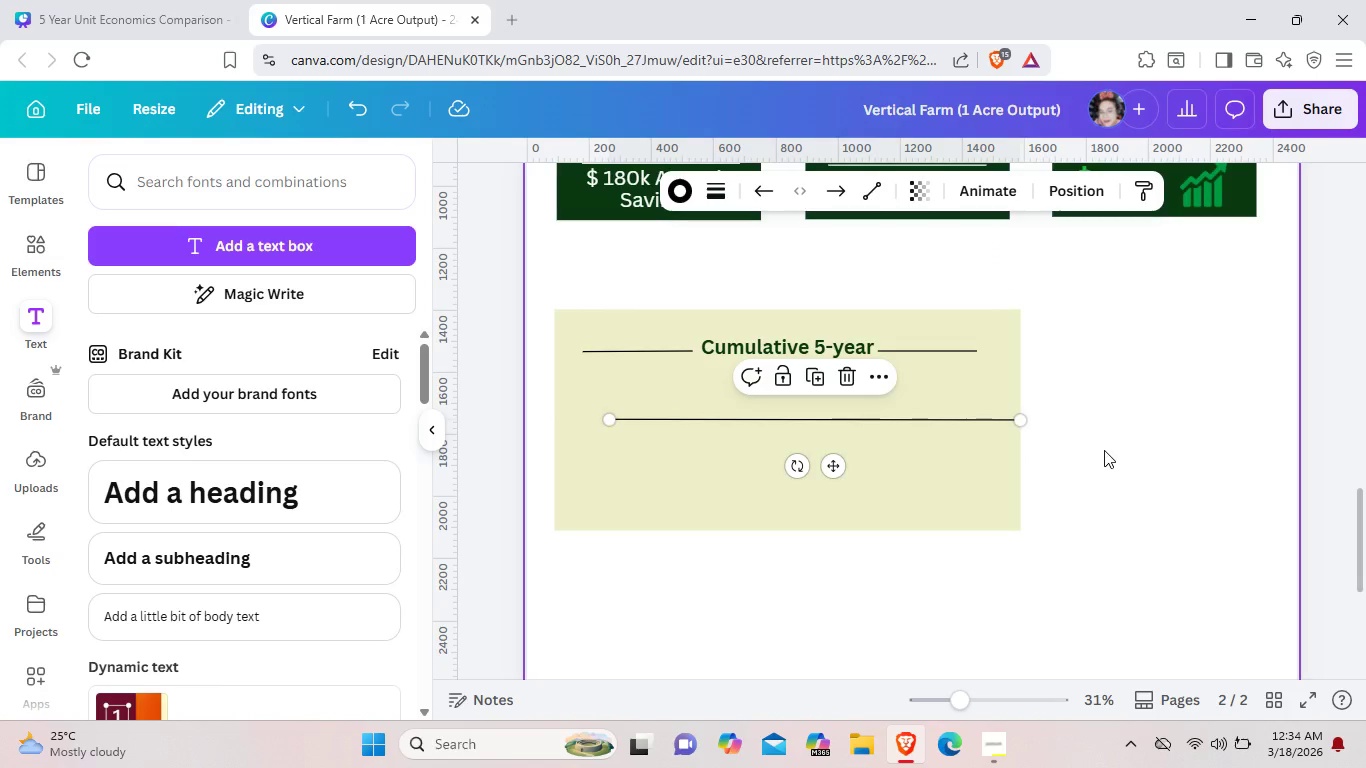 
left_click([1109, 443])
 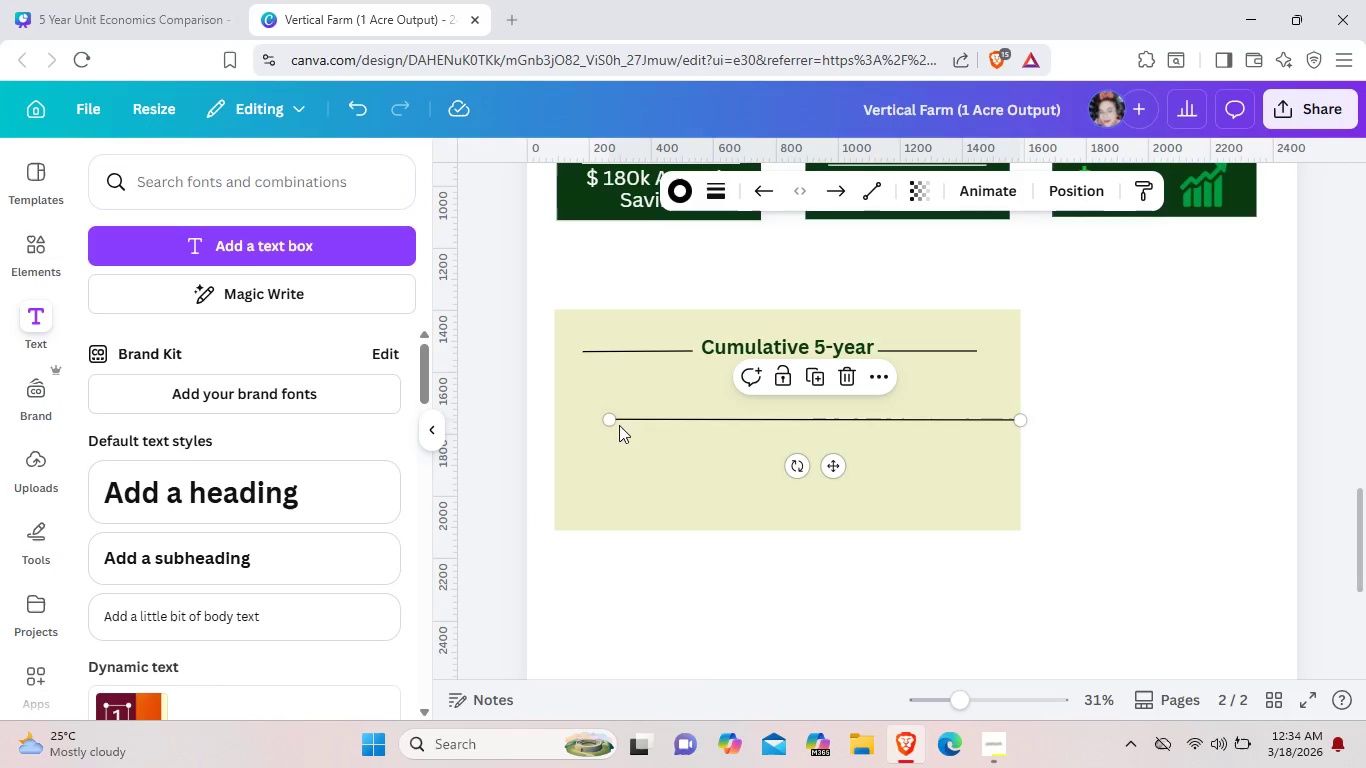 
left_click([619, 425])
 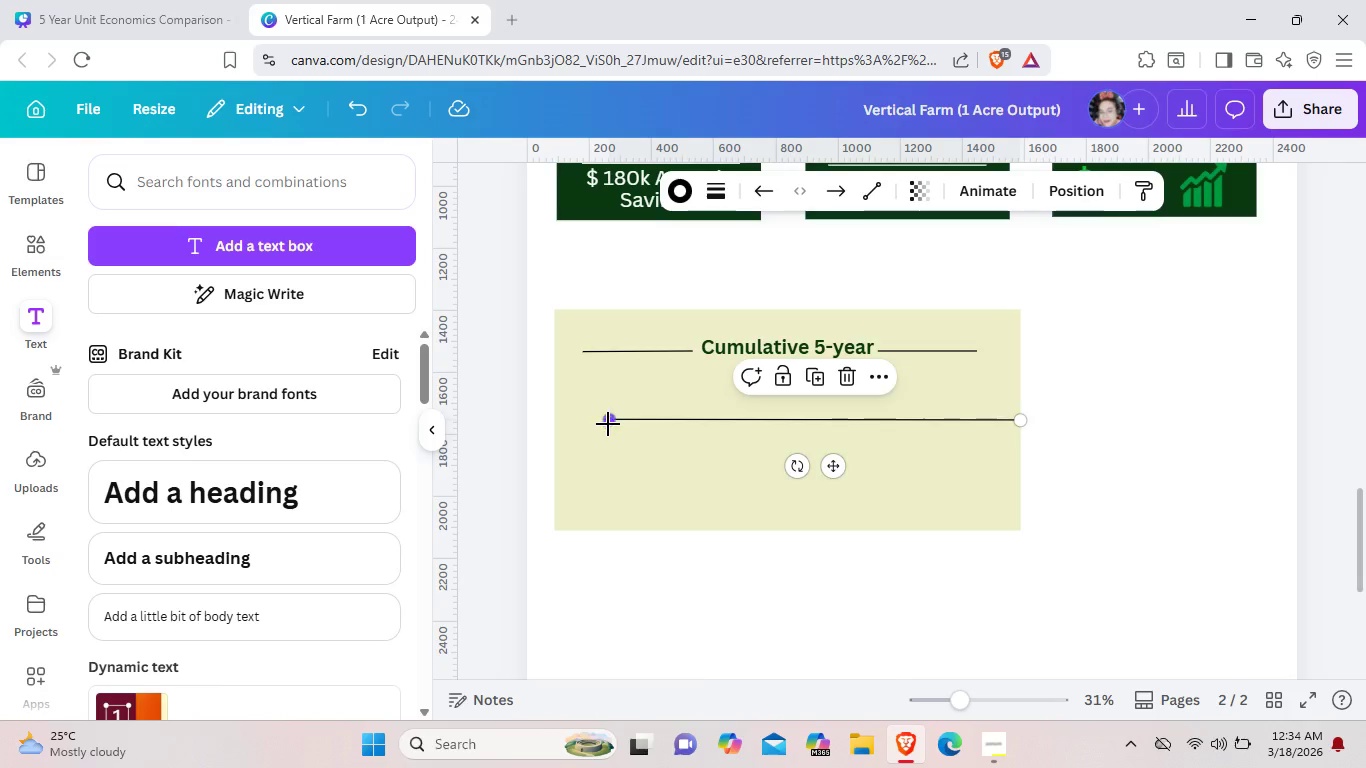 
left_click_drag(start_coordinate=[608, 420], to_coordinate=[610, 428])
 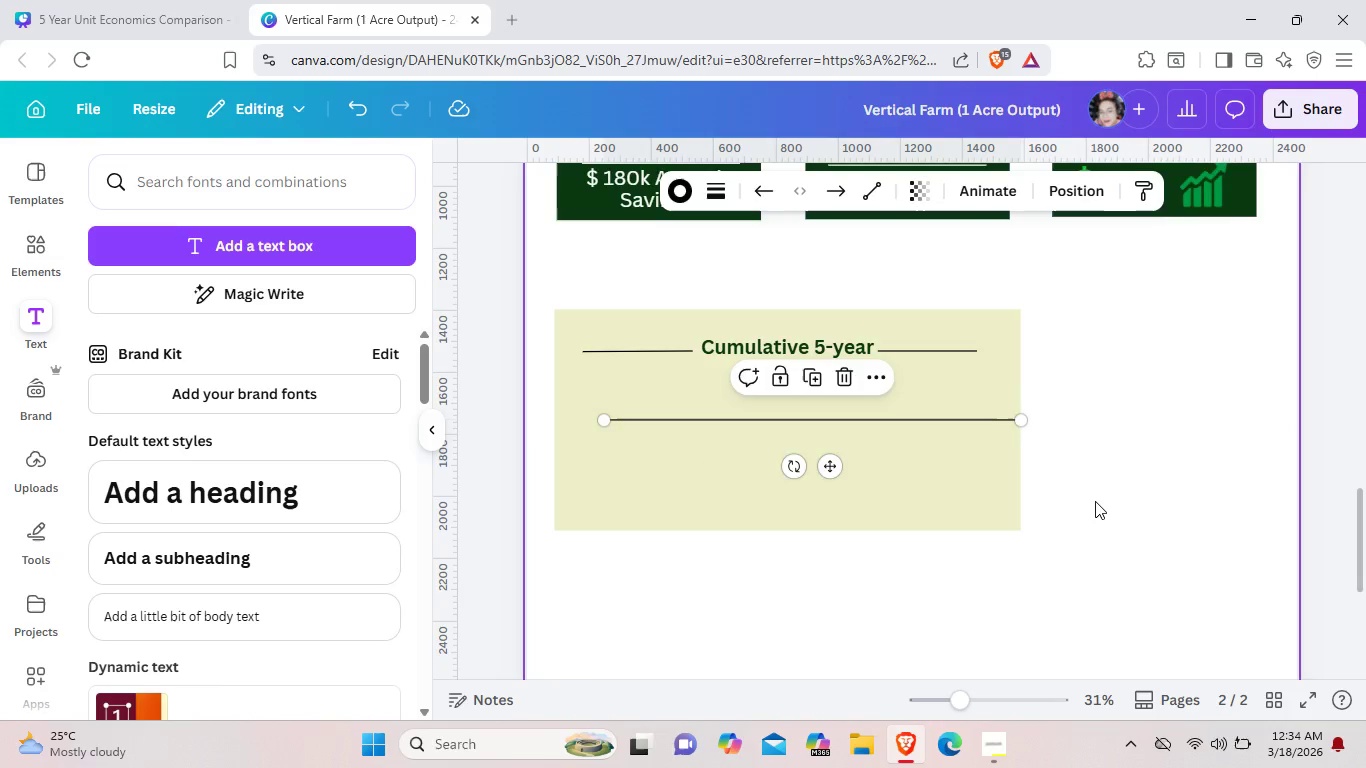 
left_click([1095, 501])
 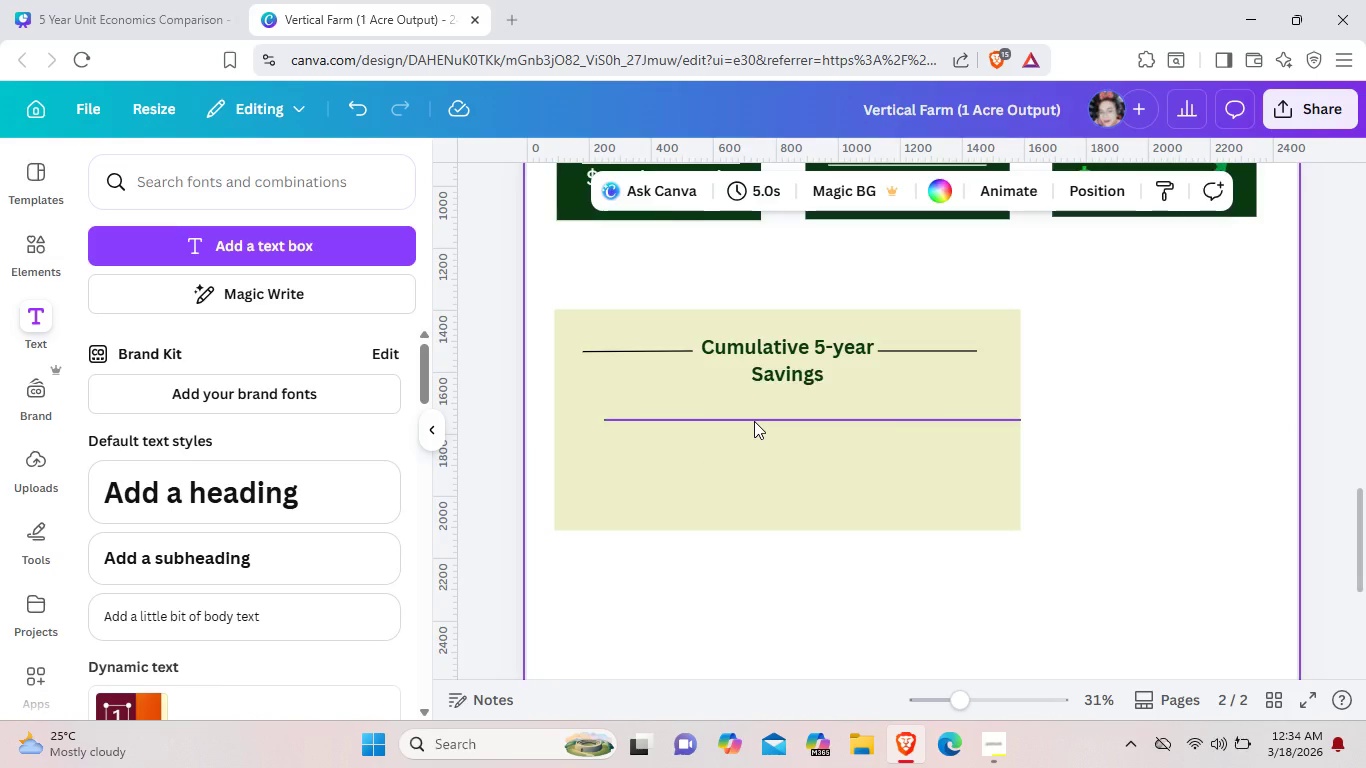 
left_click([754, 421])
 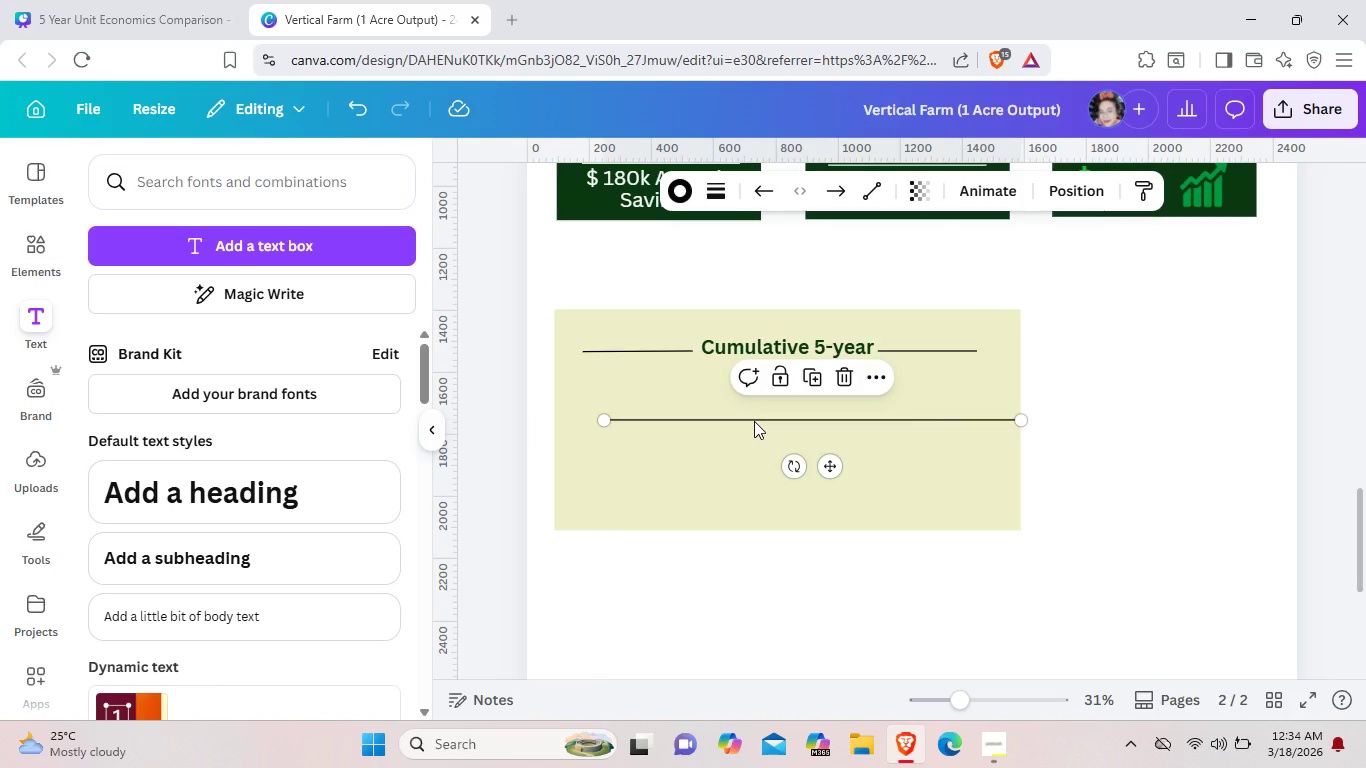 
key(Control+C)
 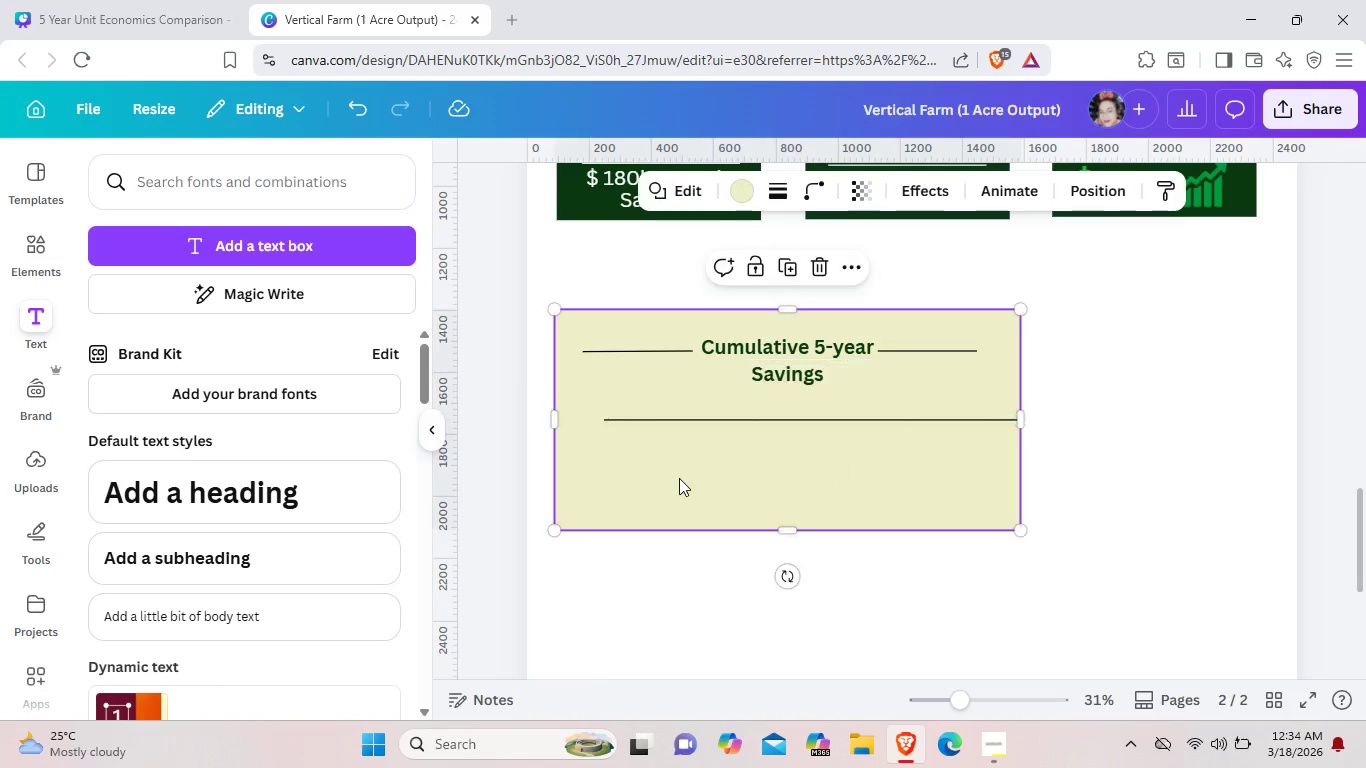 
left_click([679, 478])
 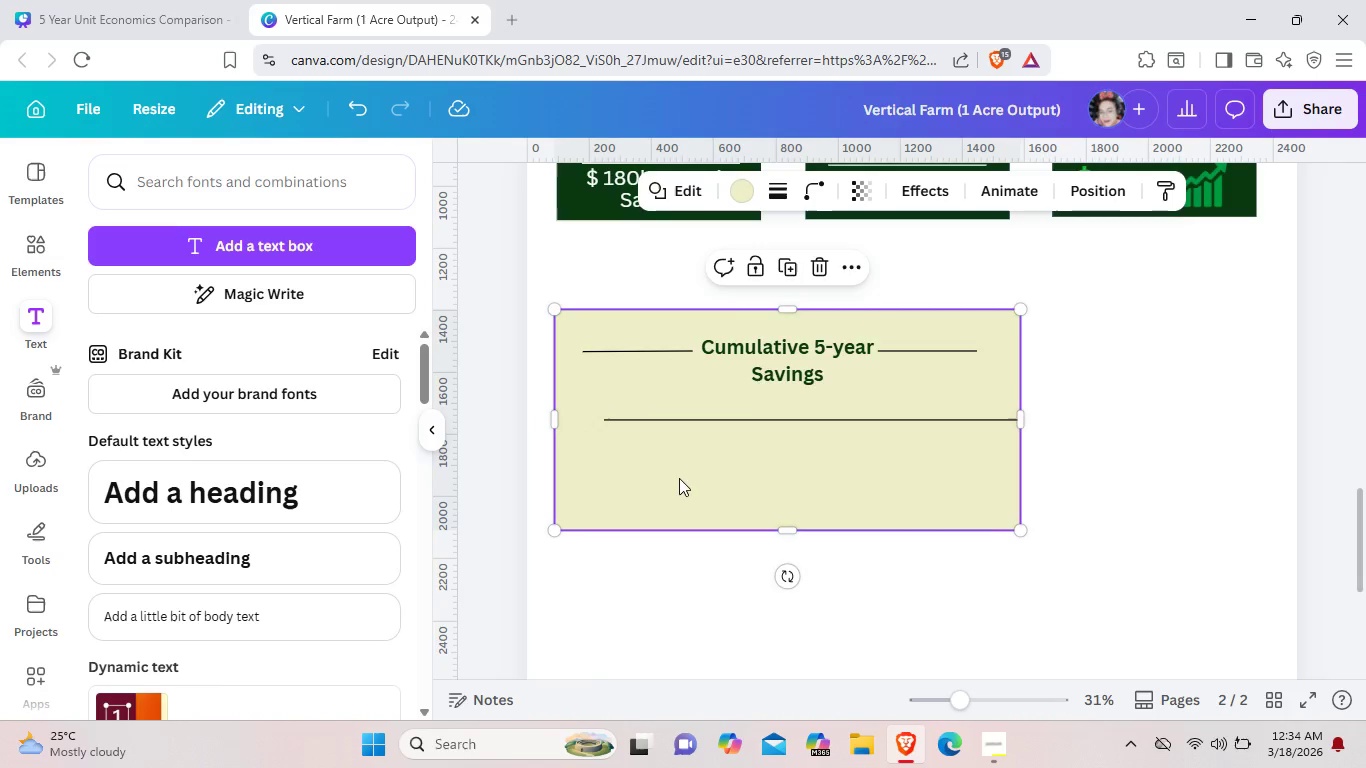 
key(Control+V)
 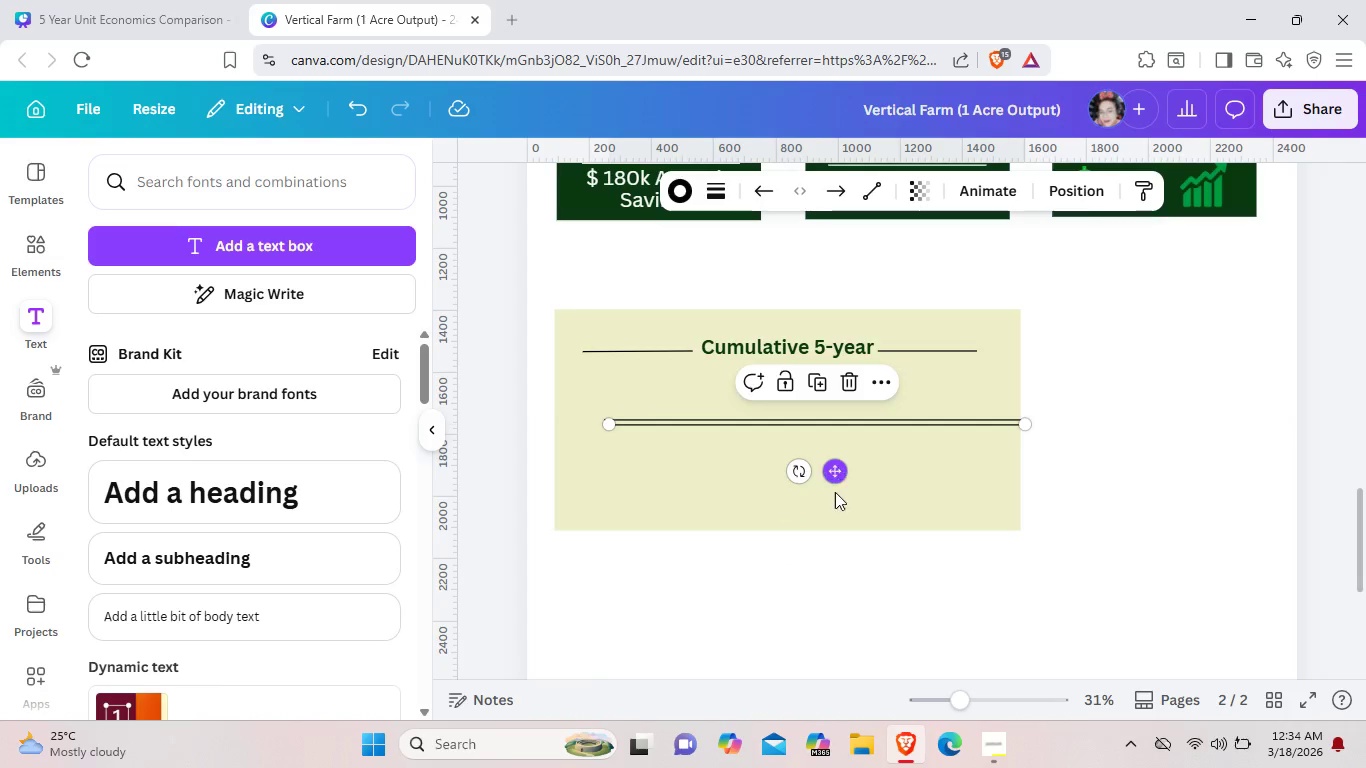 
left_click_drag(start_coordinate=[838, 479], to_coordinate=[833, 507])
 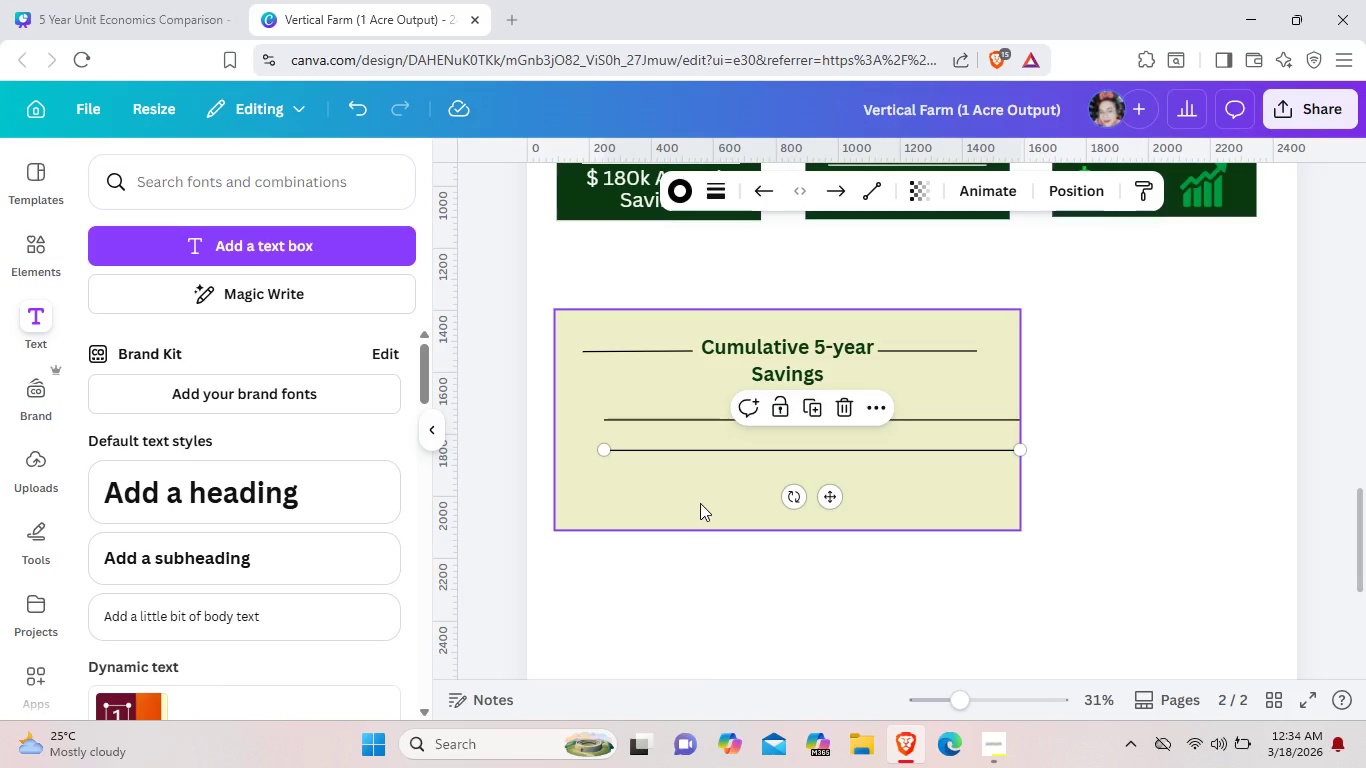 
key(Control+V)
 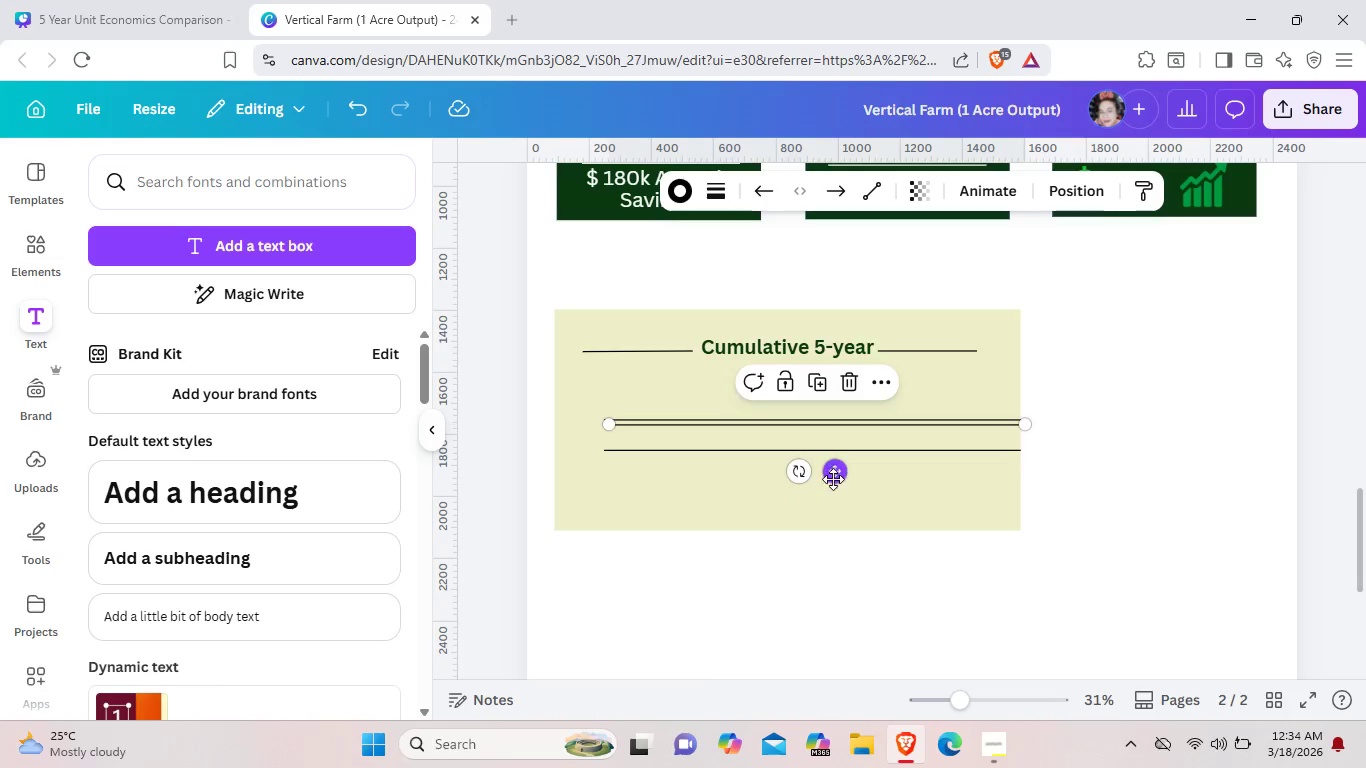 
left_click_drag(start_coordinate=[833, 475], to_coordinate=[828, 534])
 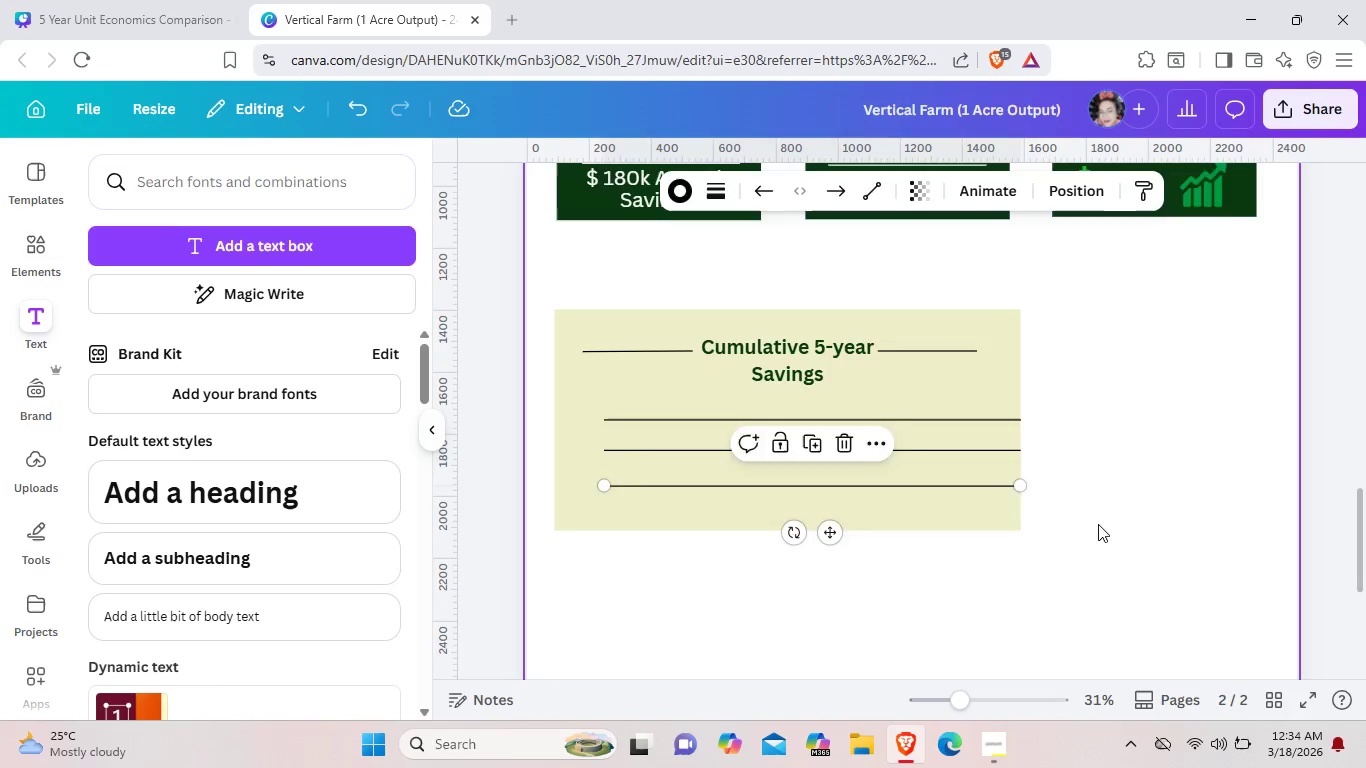 
left_click([1097, 524])
 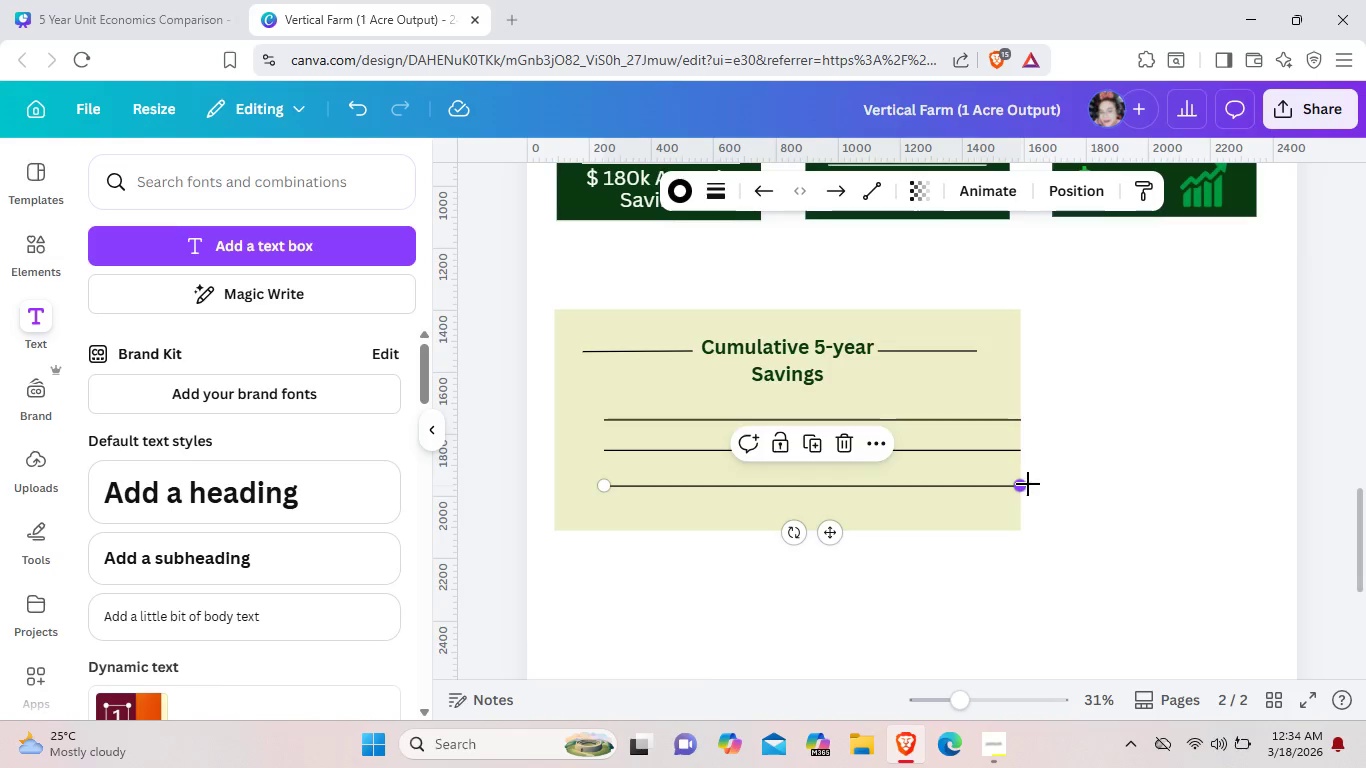 
key(ArrowUp)
 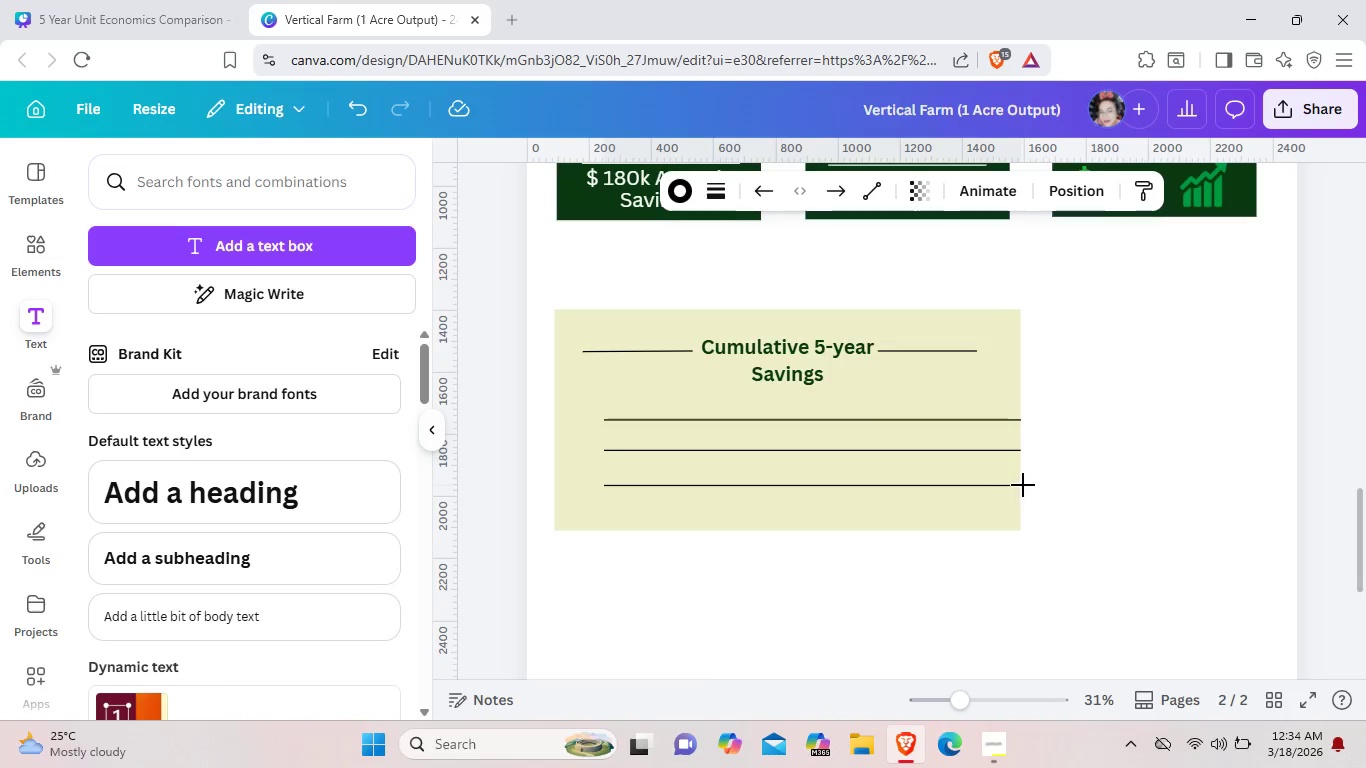 
key(ArrowUp)
 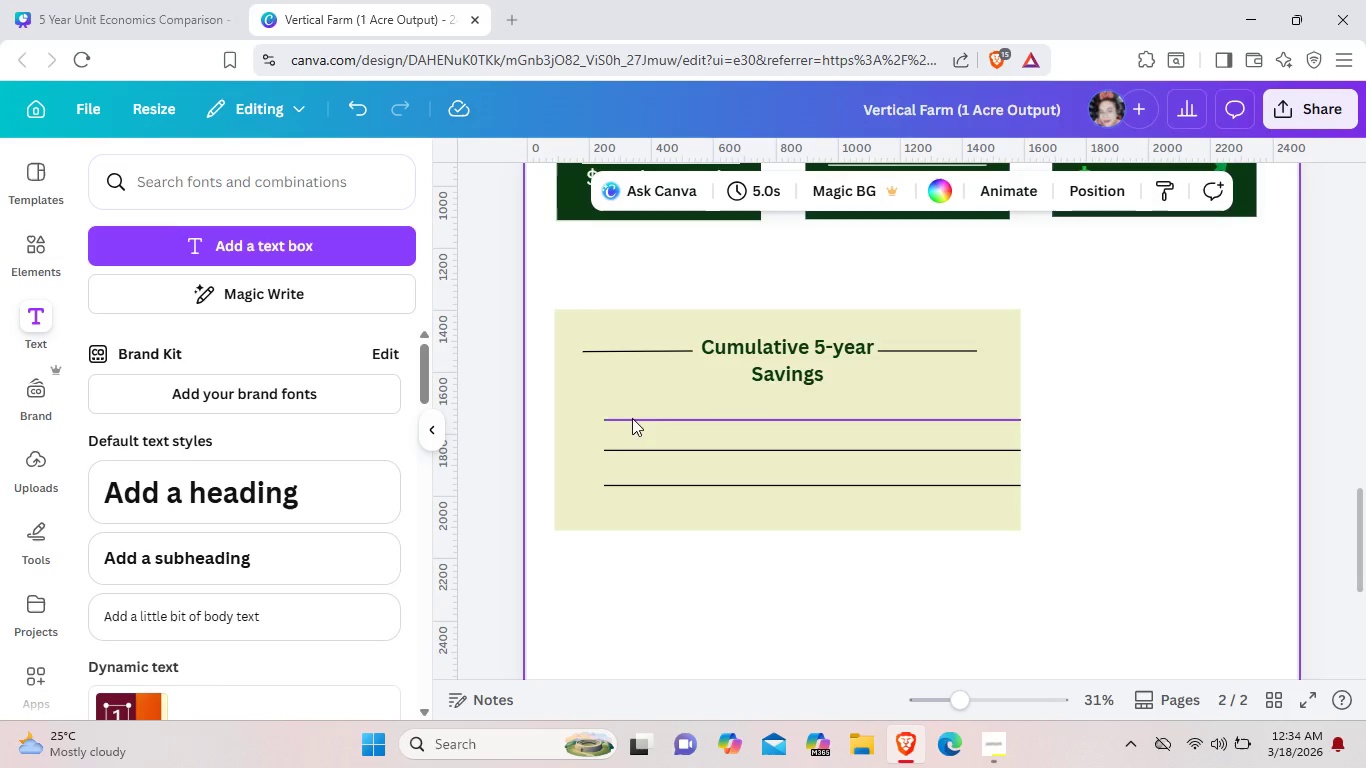 
wait(5.89)
 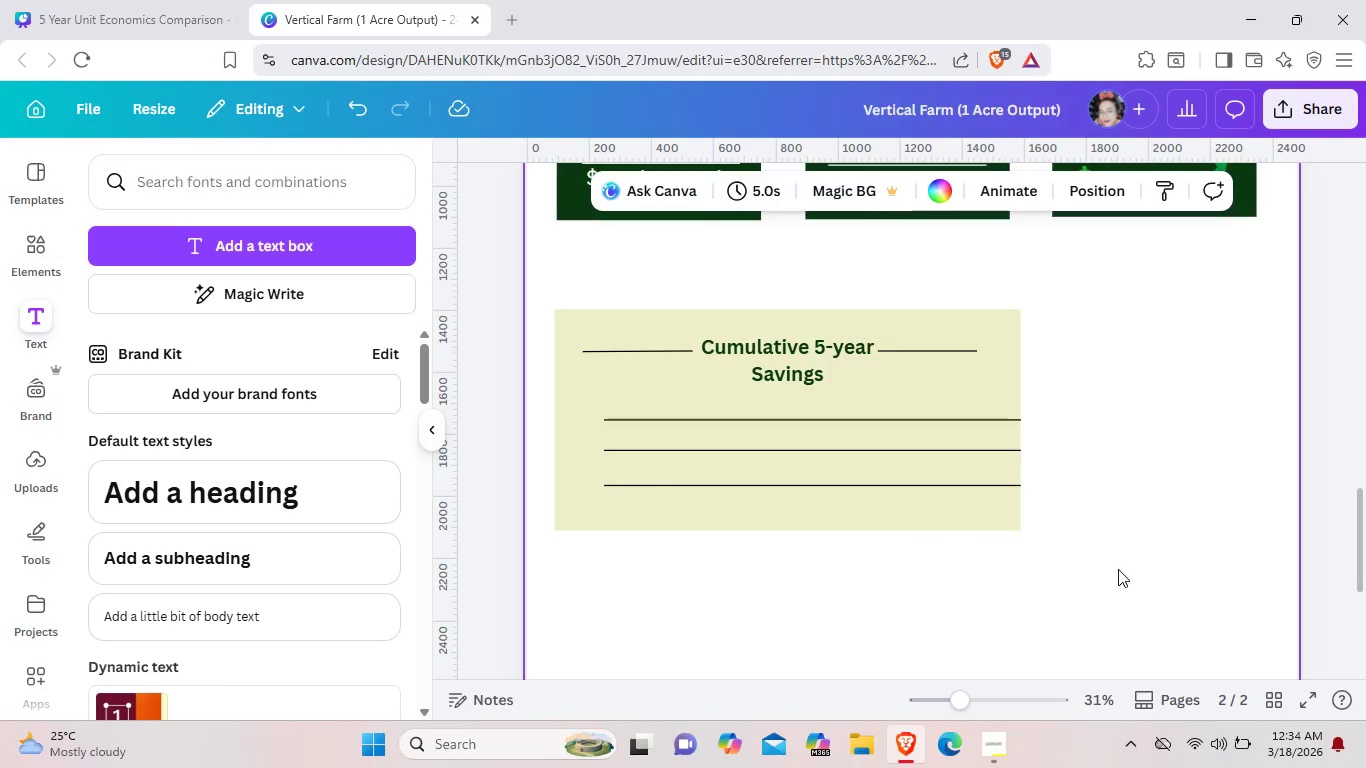 
key(Control+V)
 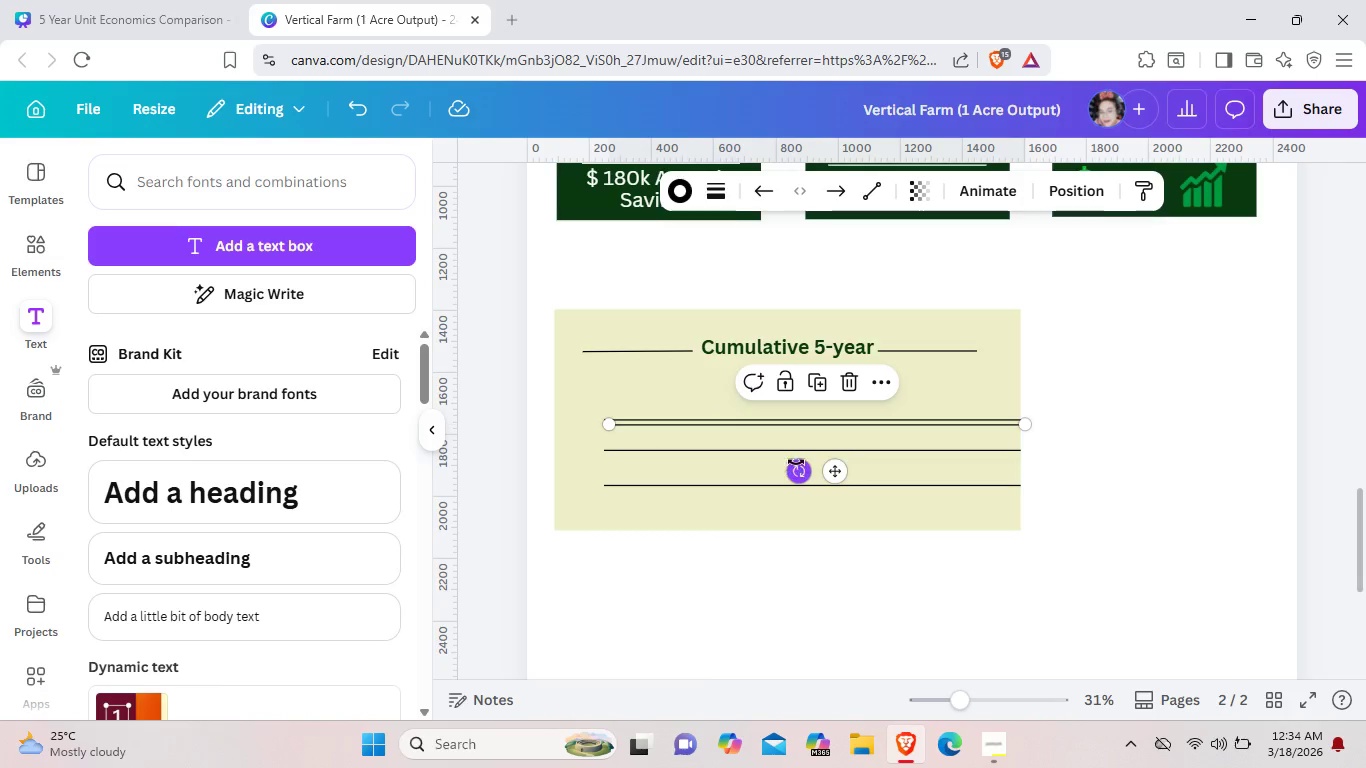 
left_click_drag(start_coordinate=[796, 472], to_coordinate=[1001, 449])
 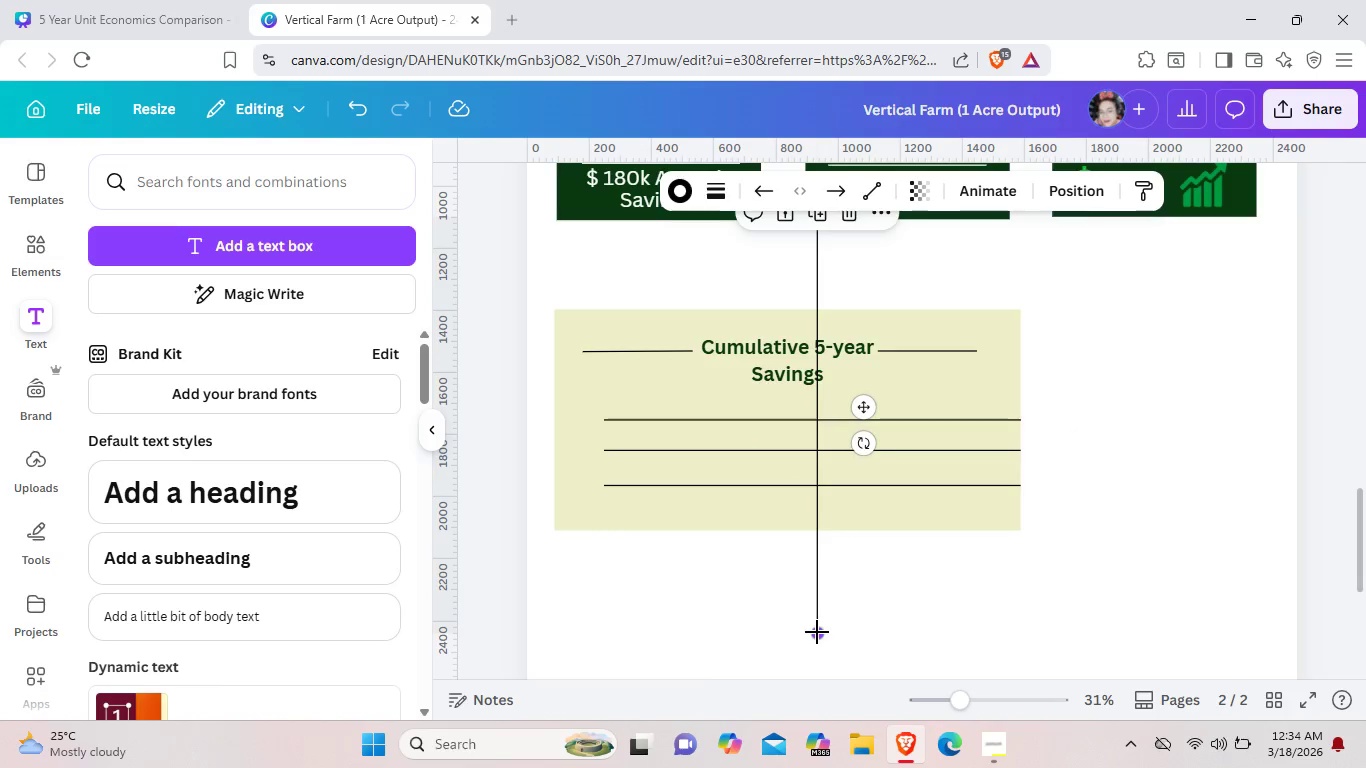 
left_click_drag(start_coordinate=[817, 632], to_coordinate=[819, 373])
 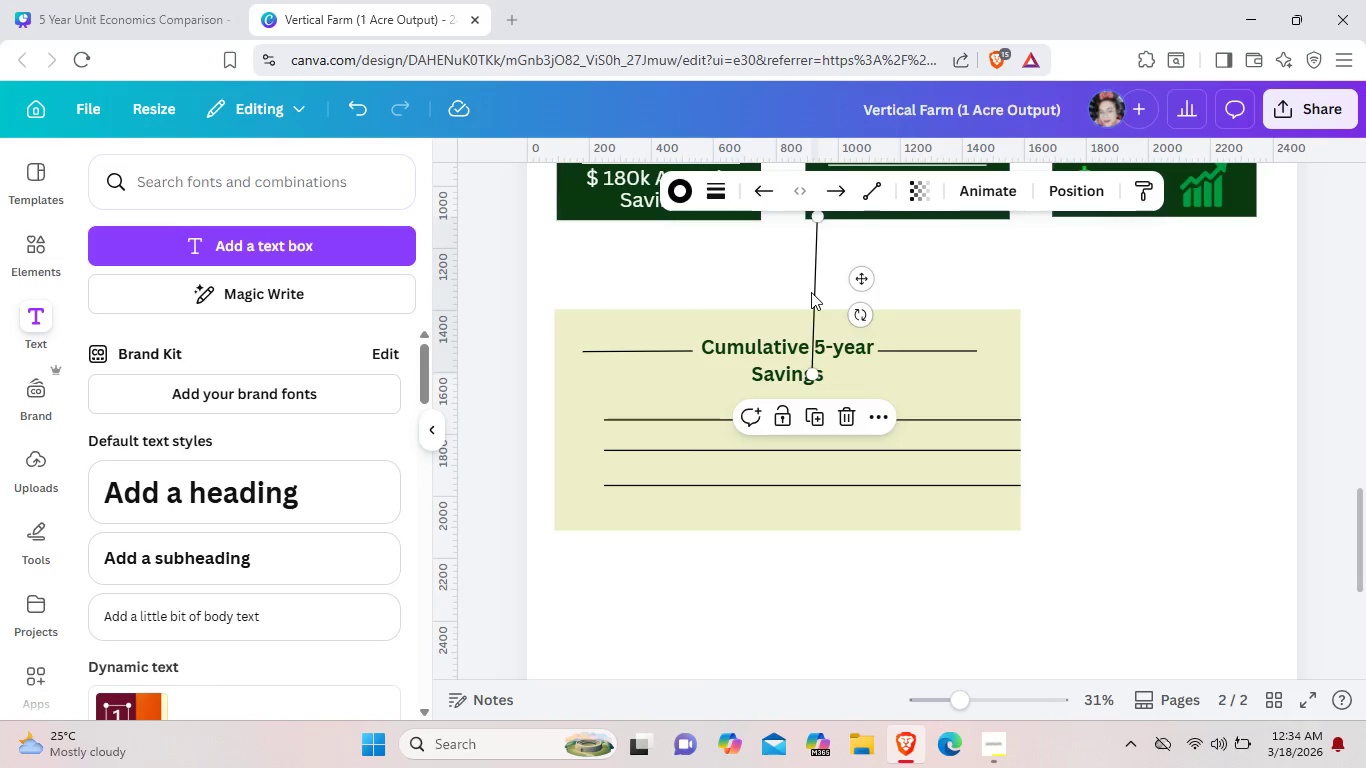 
left_click_drag(start_coordinate=[811, 291], to_coordinate=[598, 444])
 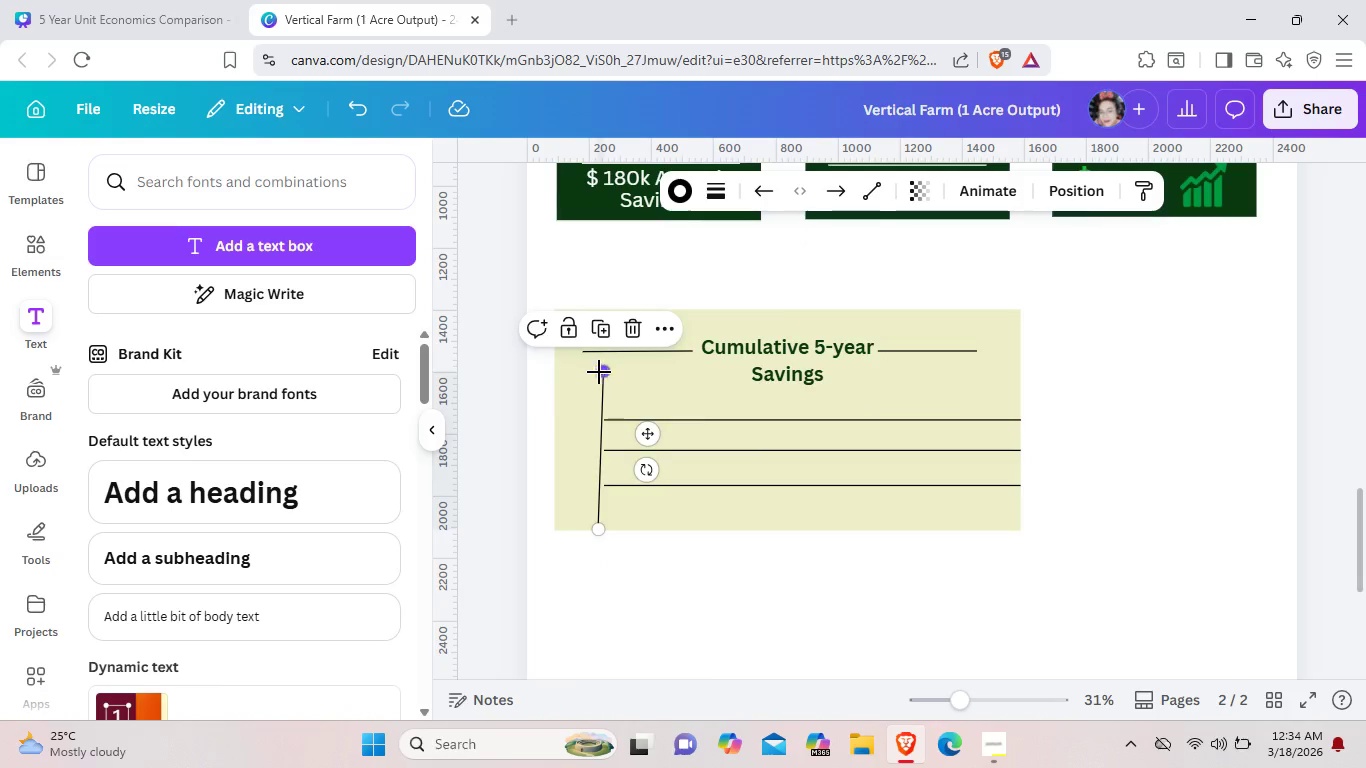 
left_click_drag(start_coordinate=[603, 374], to_coordinate=[593, 378])
 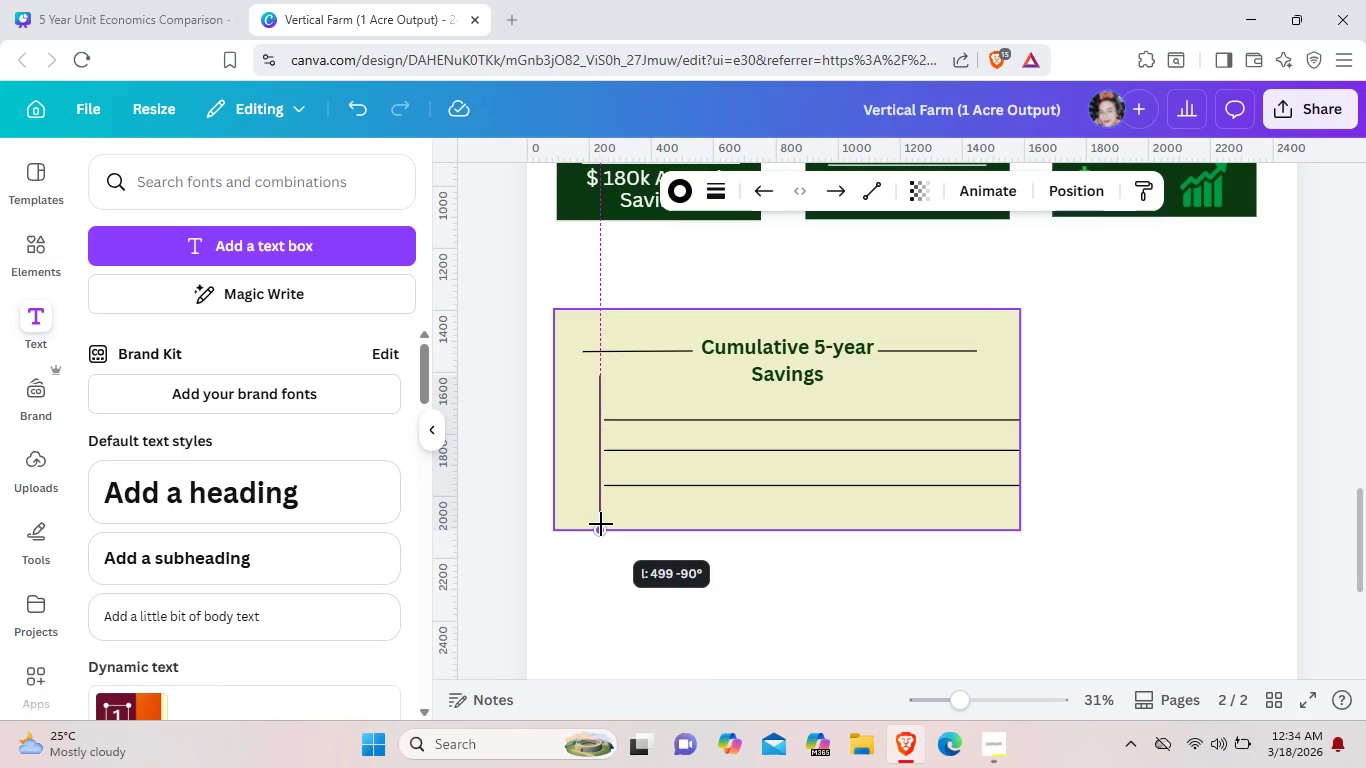 
left_click([651, 512])
 